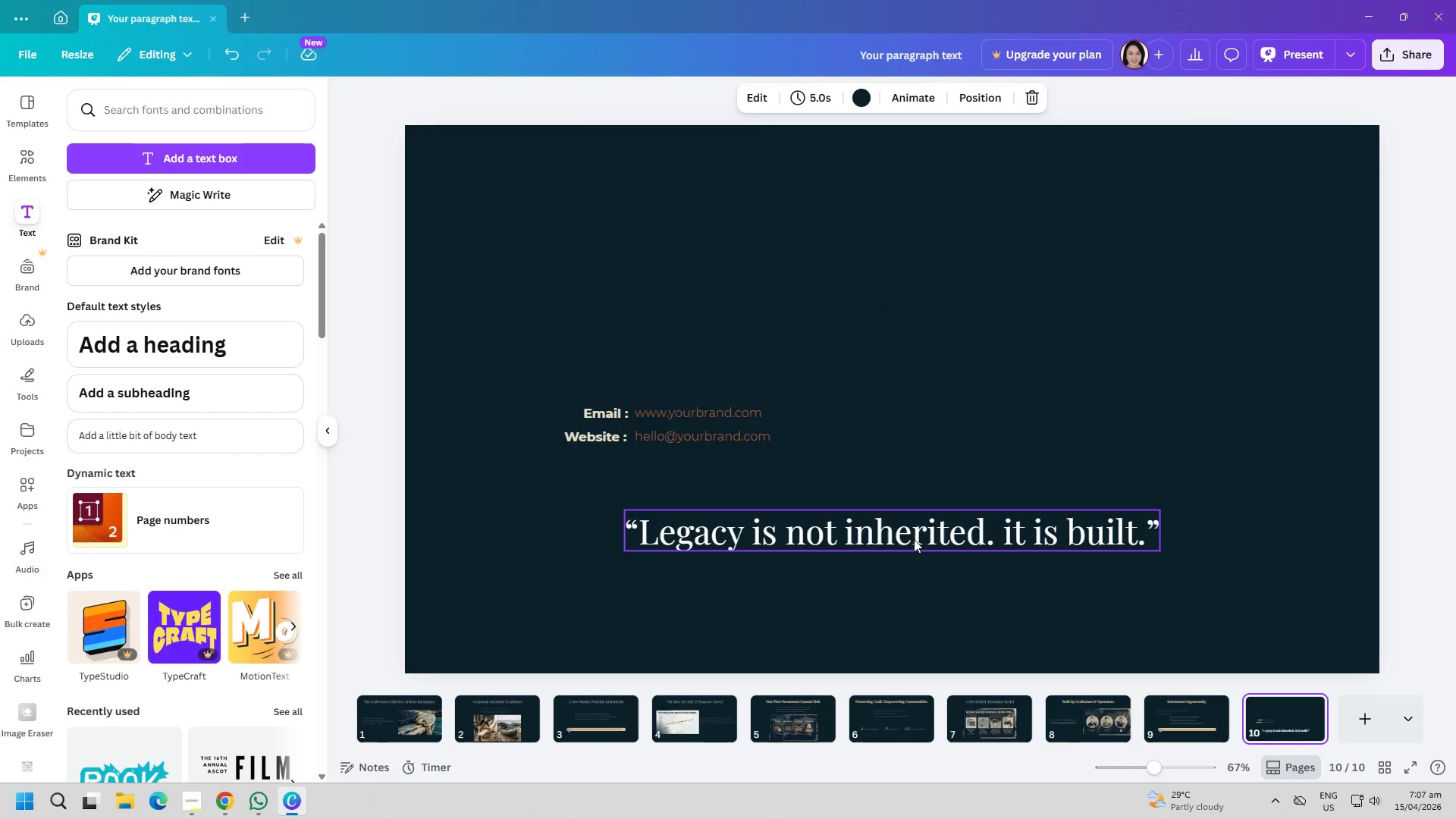 
double_click([914, 539])
 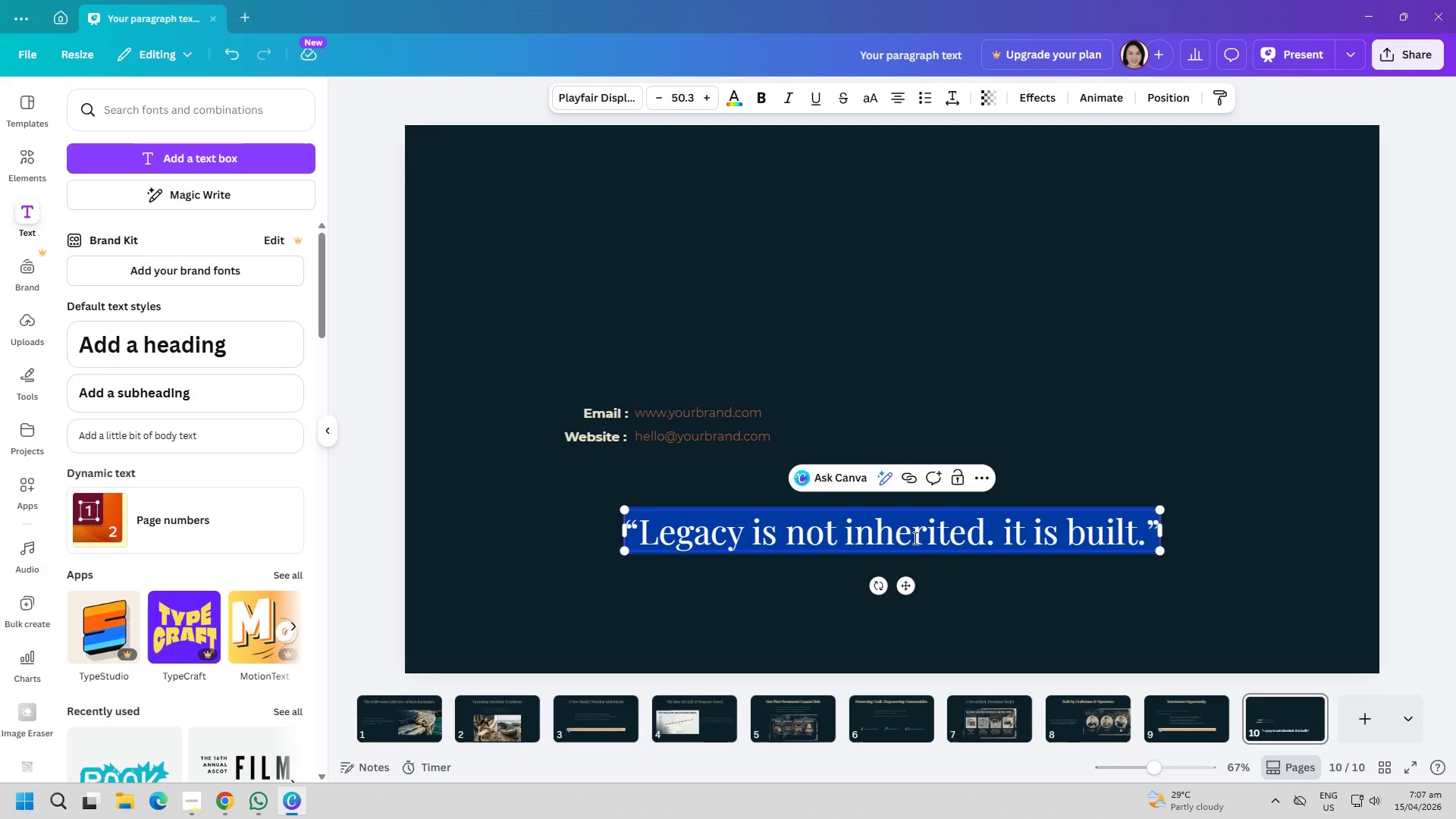 
key(Control+ControlLeft)
 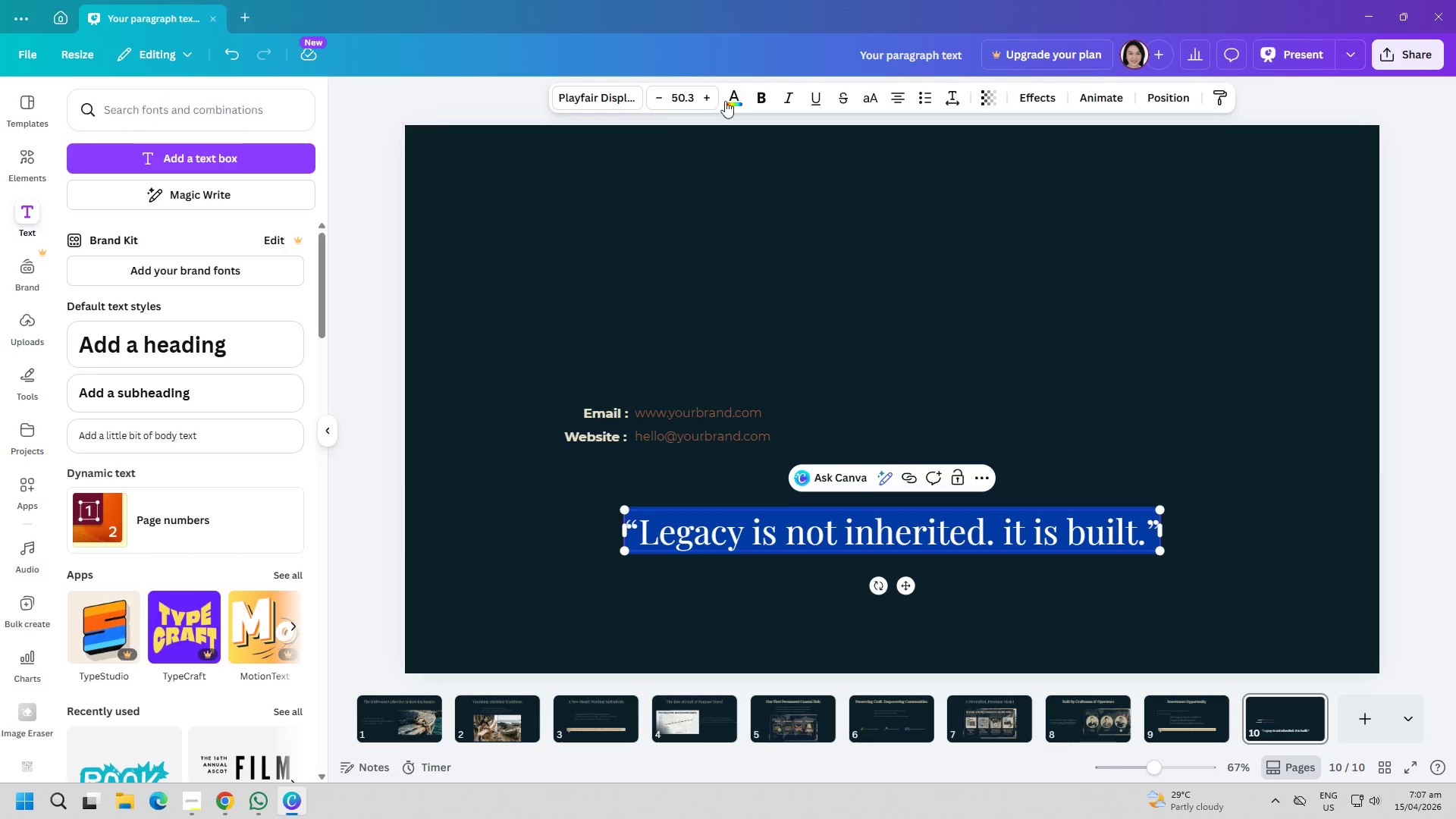 
left_click([730, 91])
 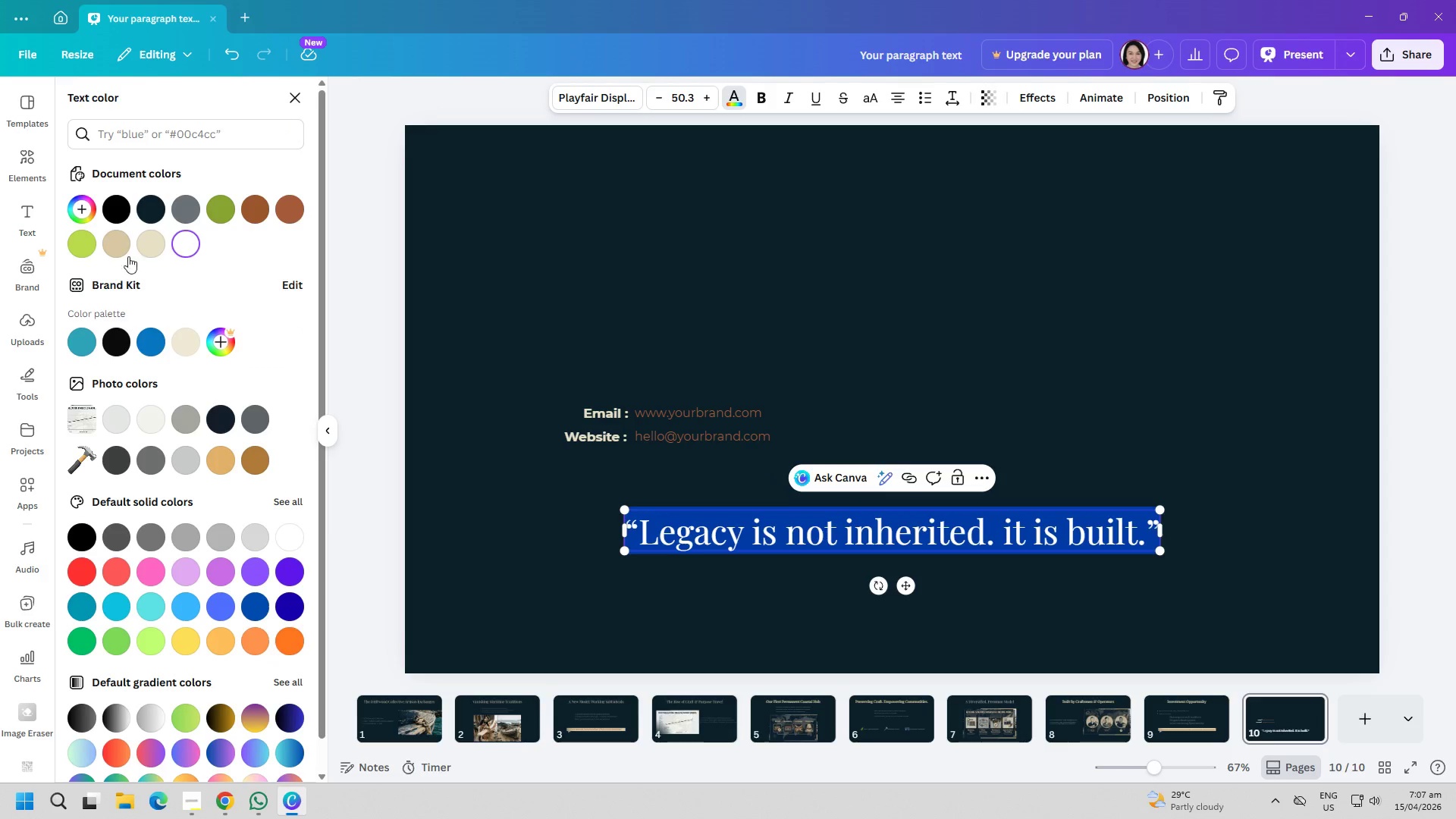 
left_click([120, 244])
 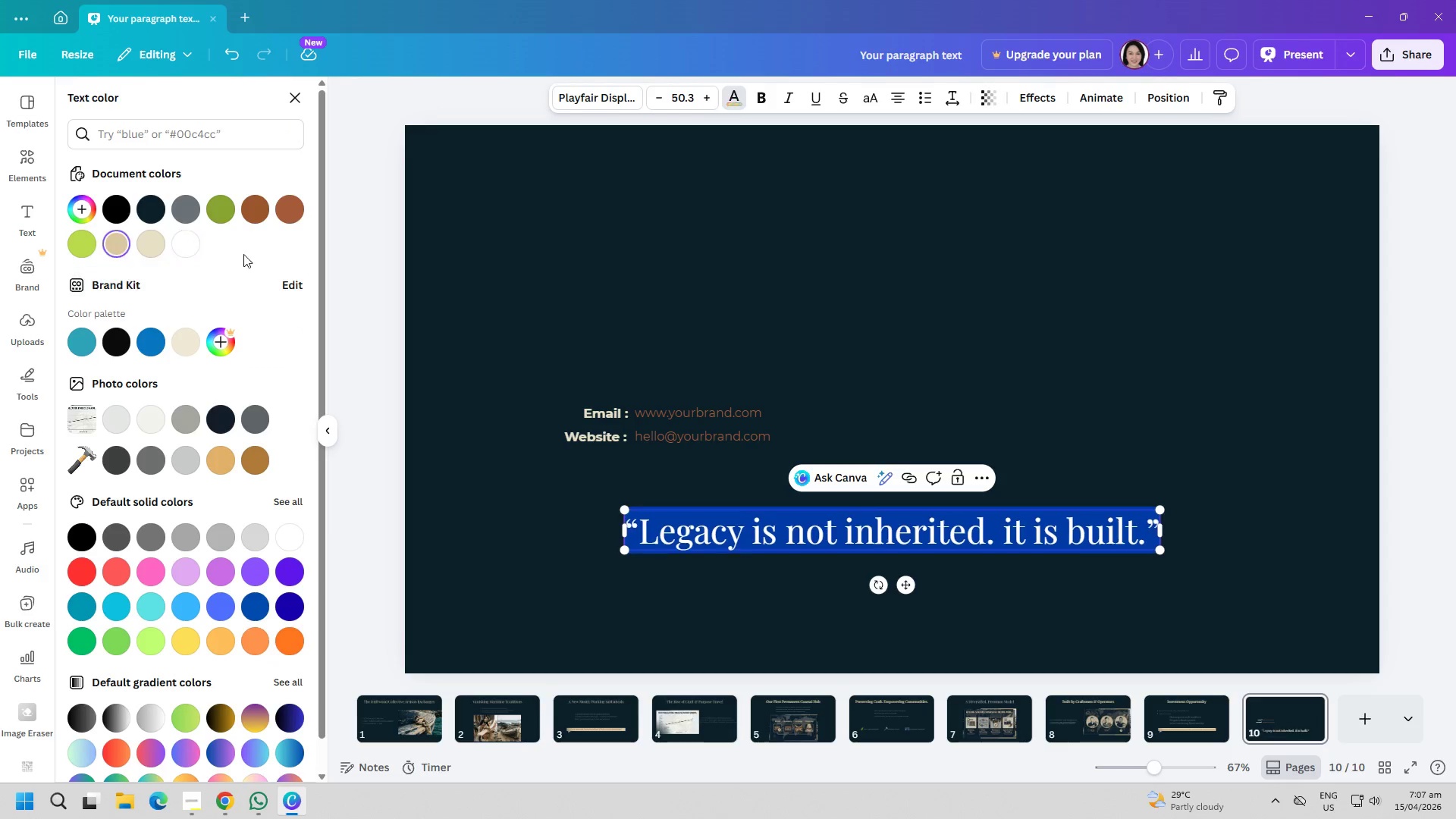 
left_click_drag(start_coordinate=[554, 276], to_coordinate=[588, 271])
 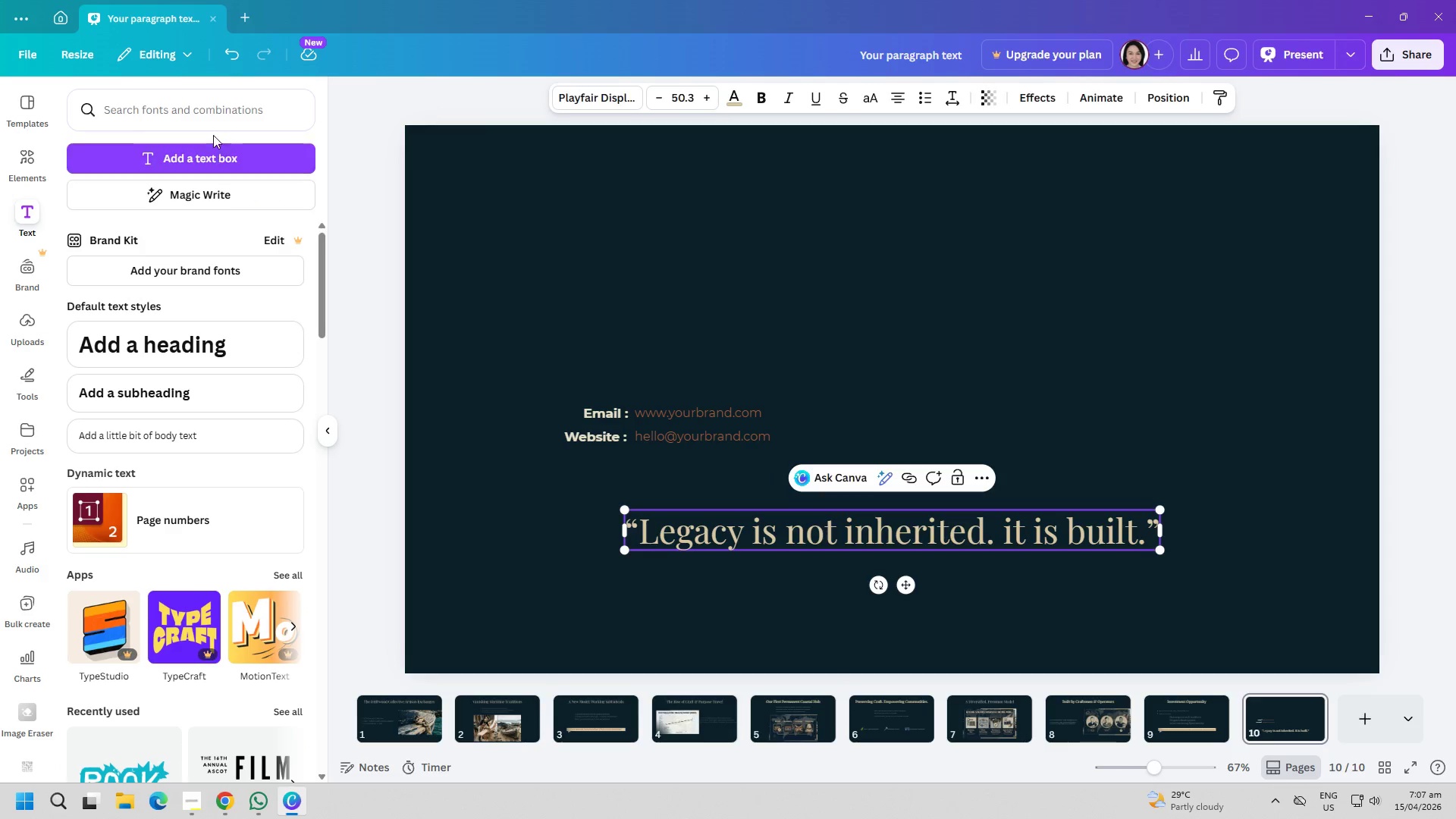 
double_click([223, 152])
 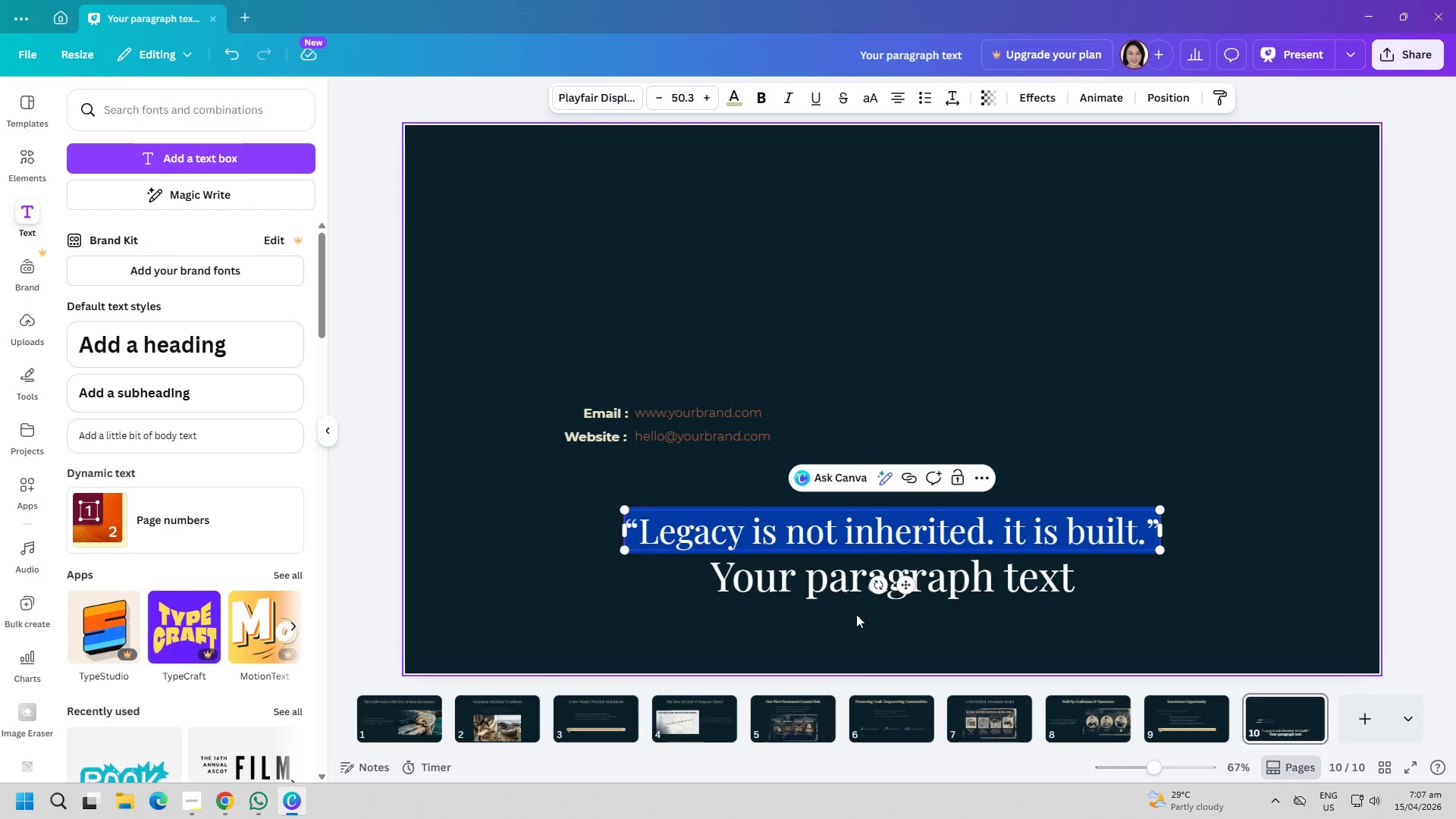 
left_click_drag(start_coordinate=[817, 584], to_coordinate=[793, 241])
 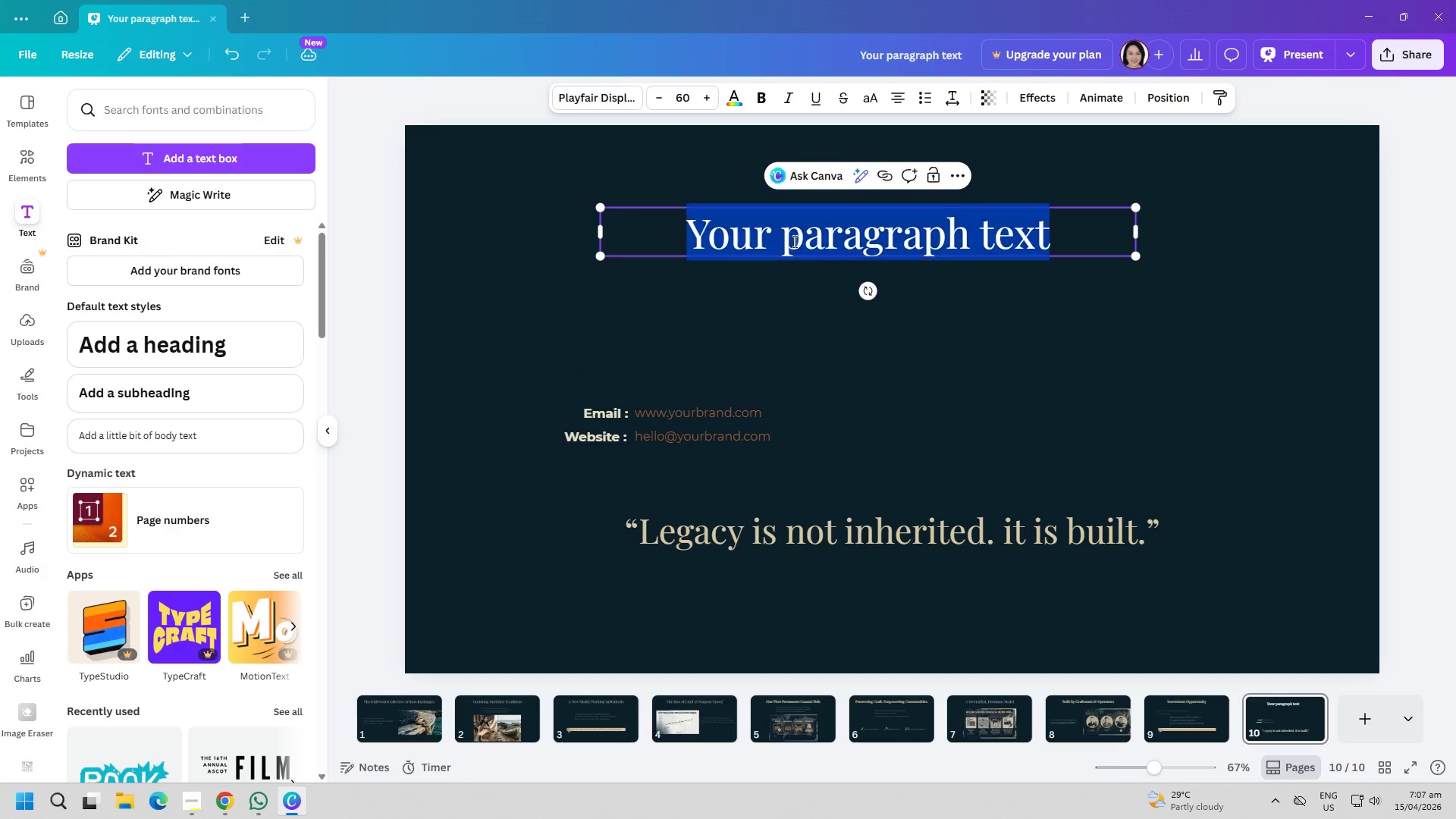 
double_click([793, 241])
 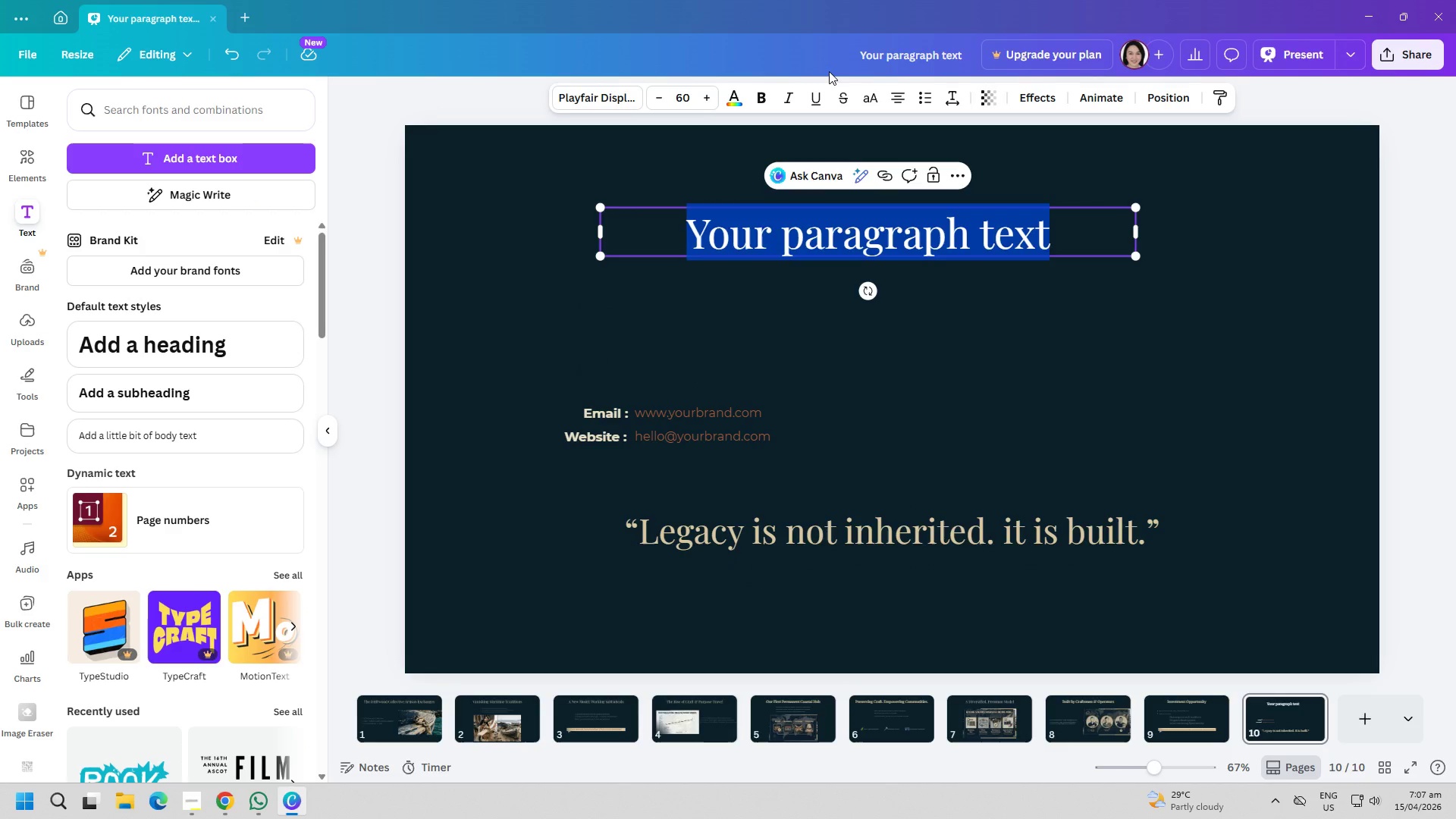 
wait(5.36)
 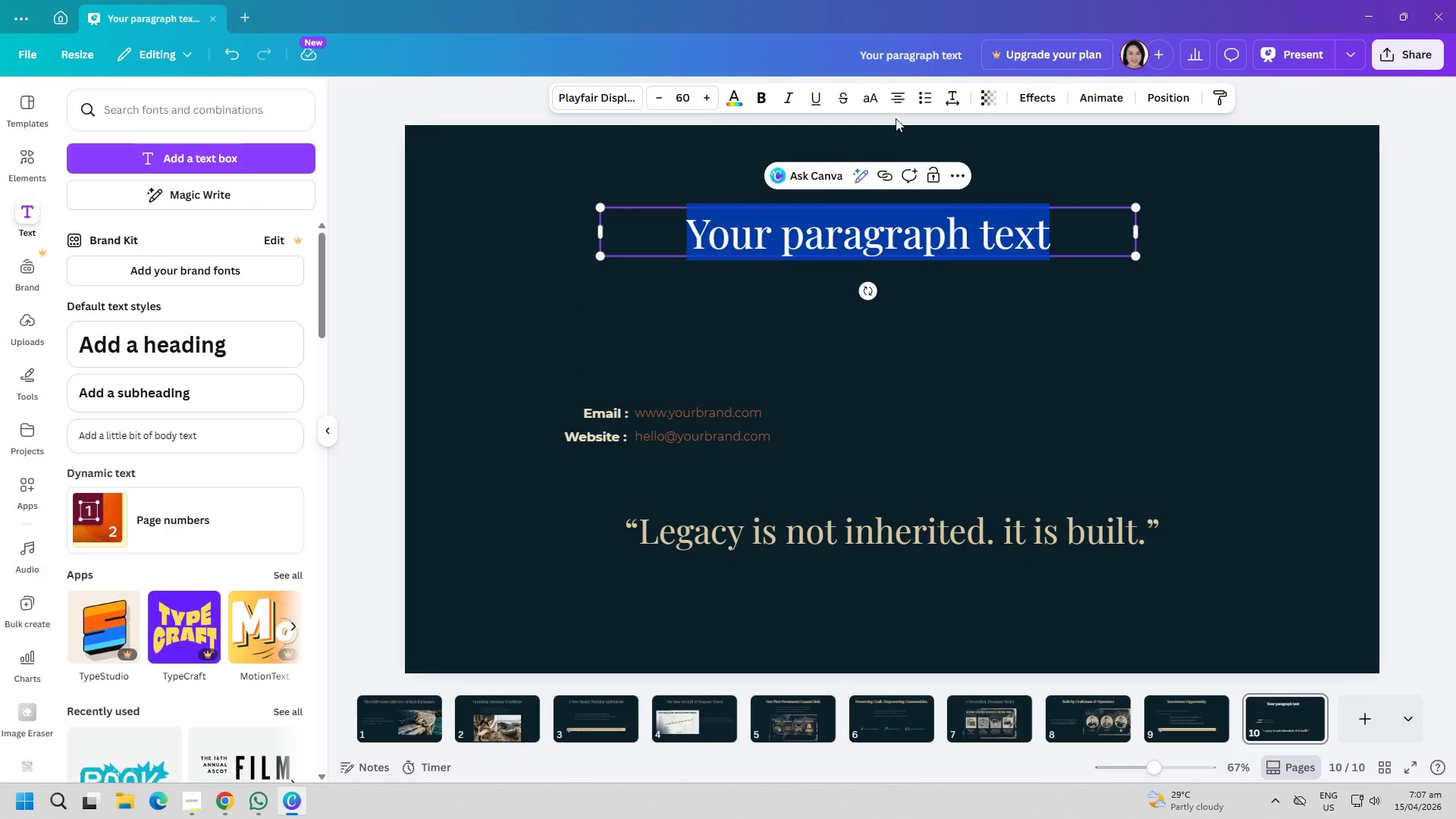 
type(Join Us in Keeping Crad)
key(Backspace)
type(ftg)
key(Backspace)
type( Alife)
key(Backspace)
key(Backspace)
type(ve)
 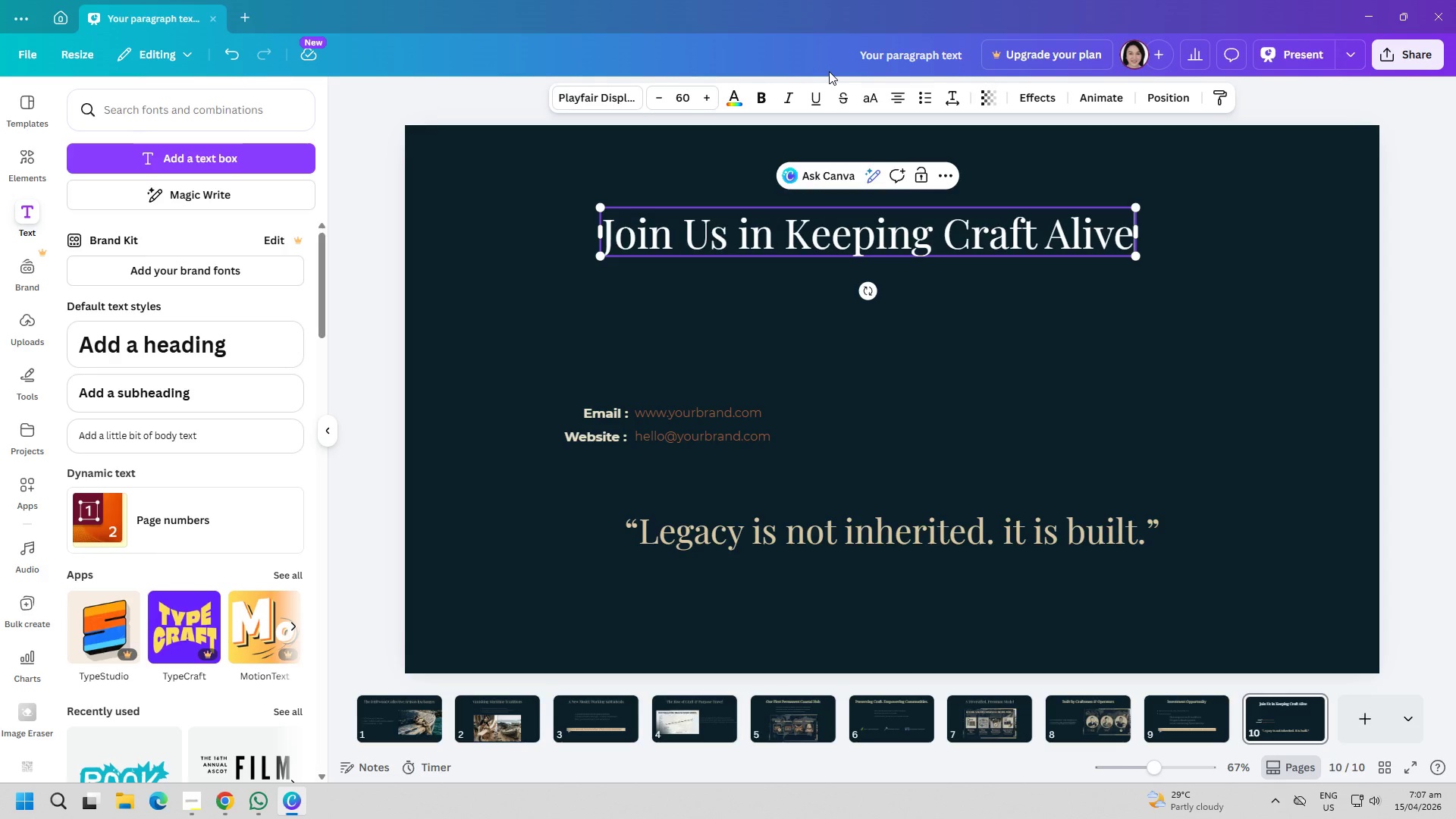 
key(Control+A)
 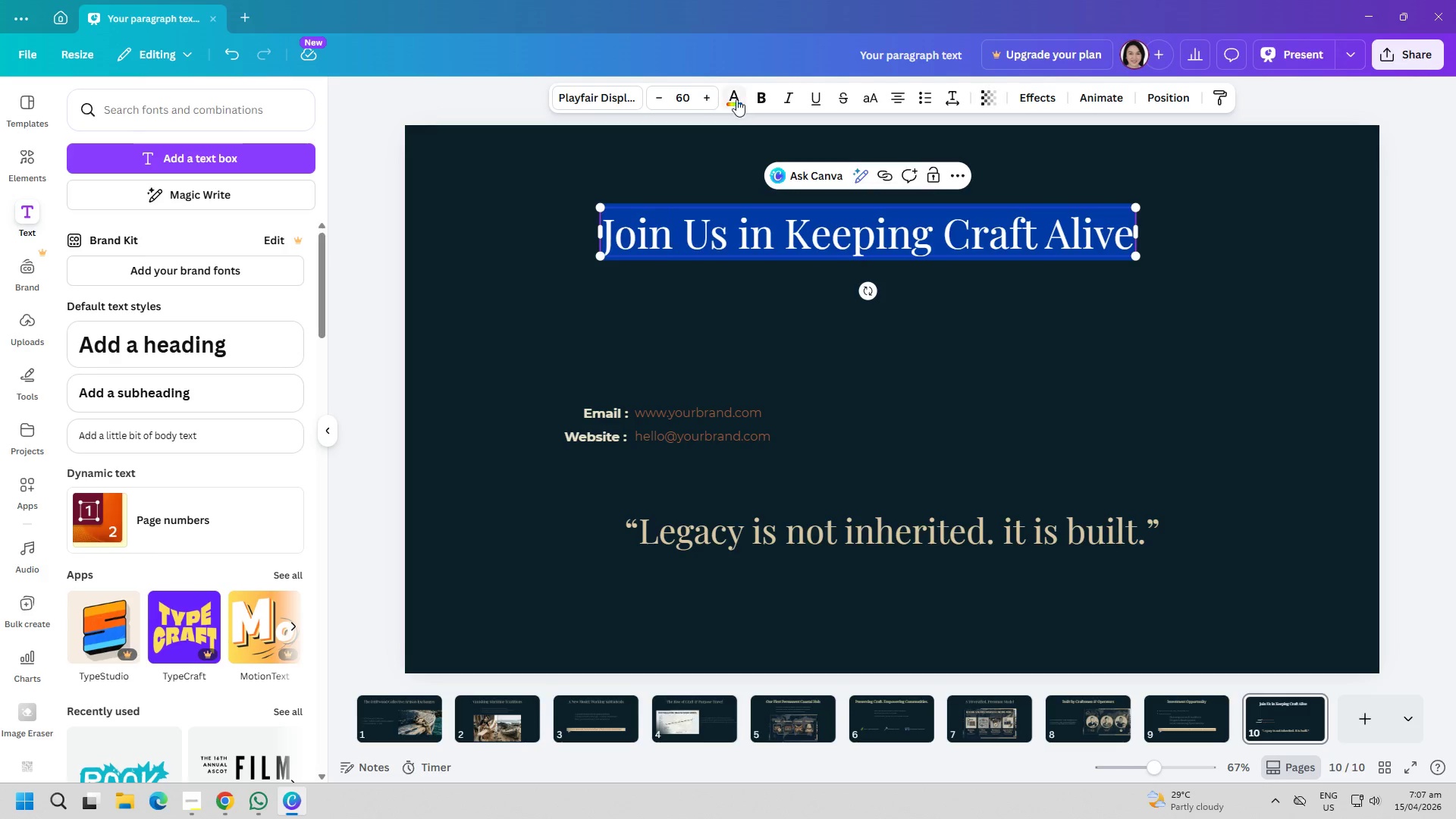 
left_click([736, 94])
 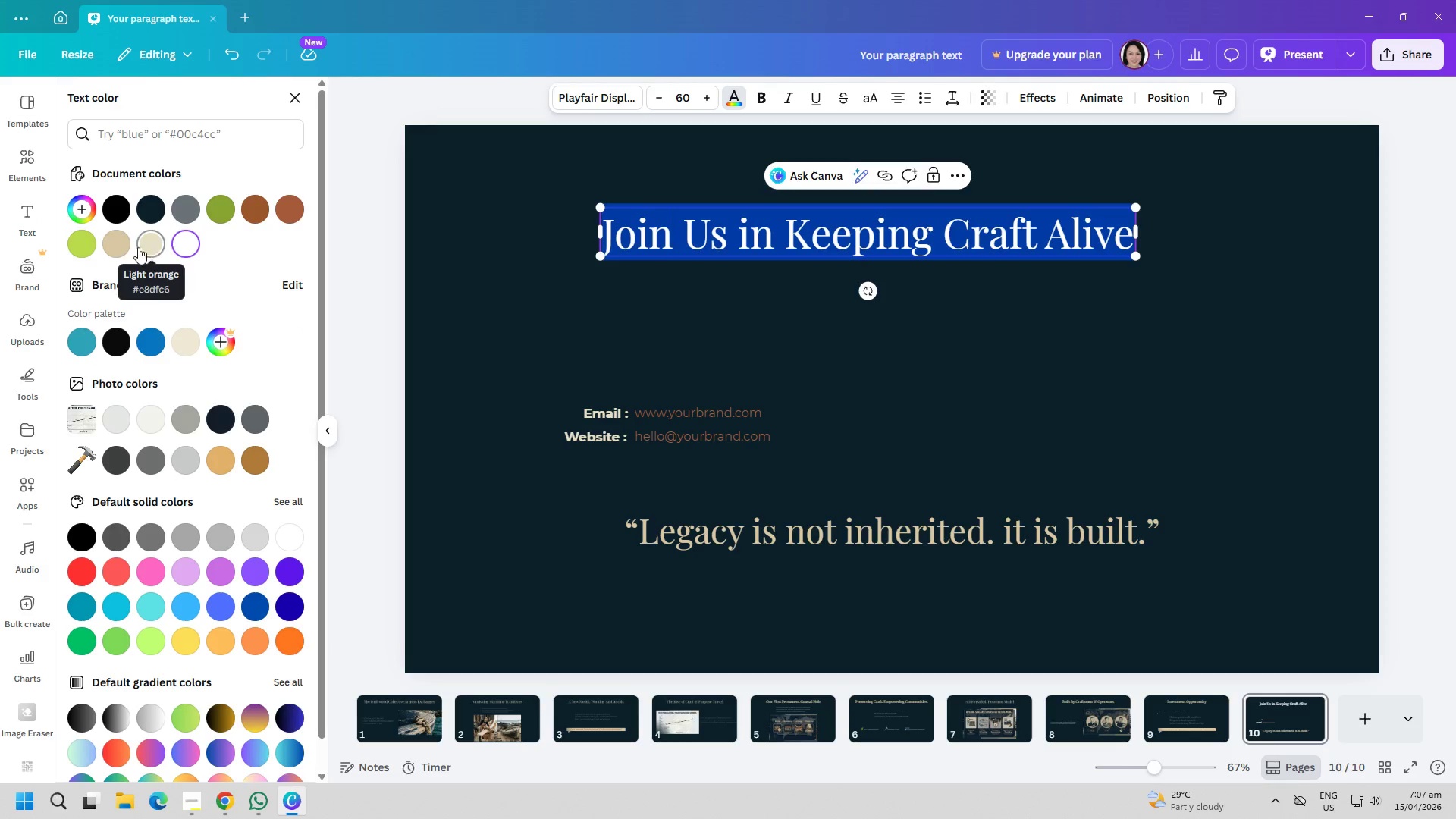 
double_click([576, 287])
 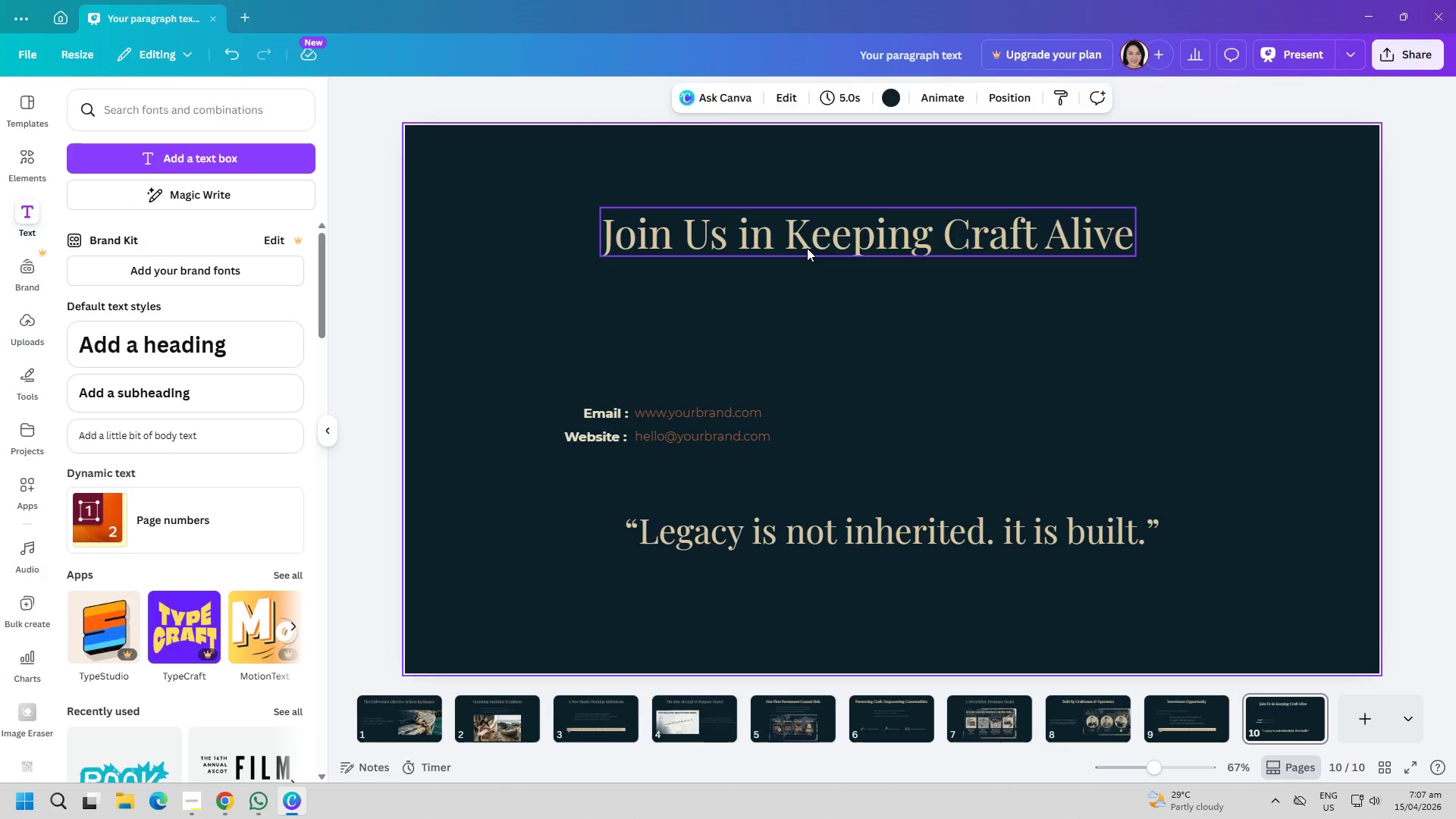 
left_click_drag(start_coordinate=[824, 237], to_coordinate=[846, 214])
 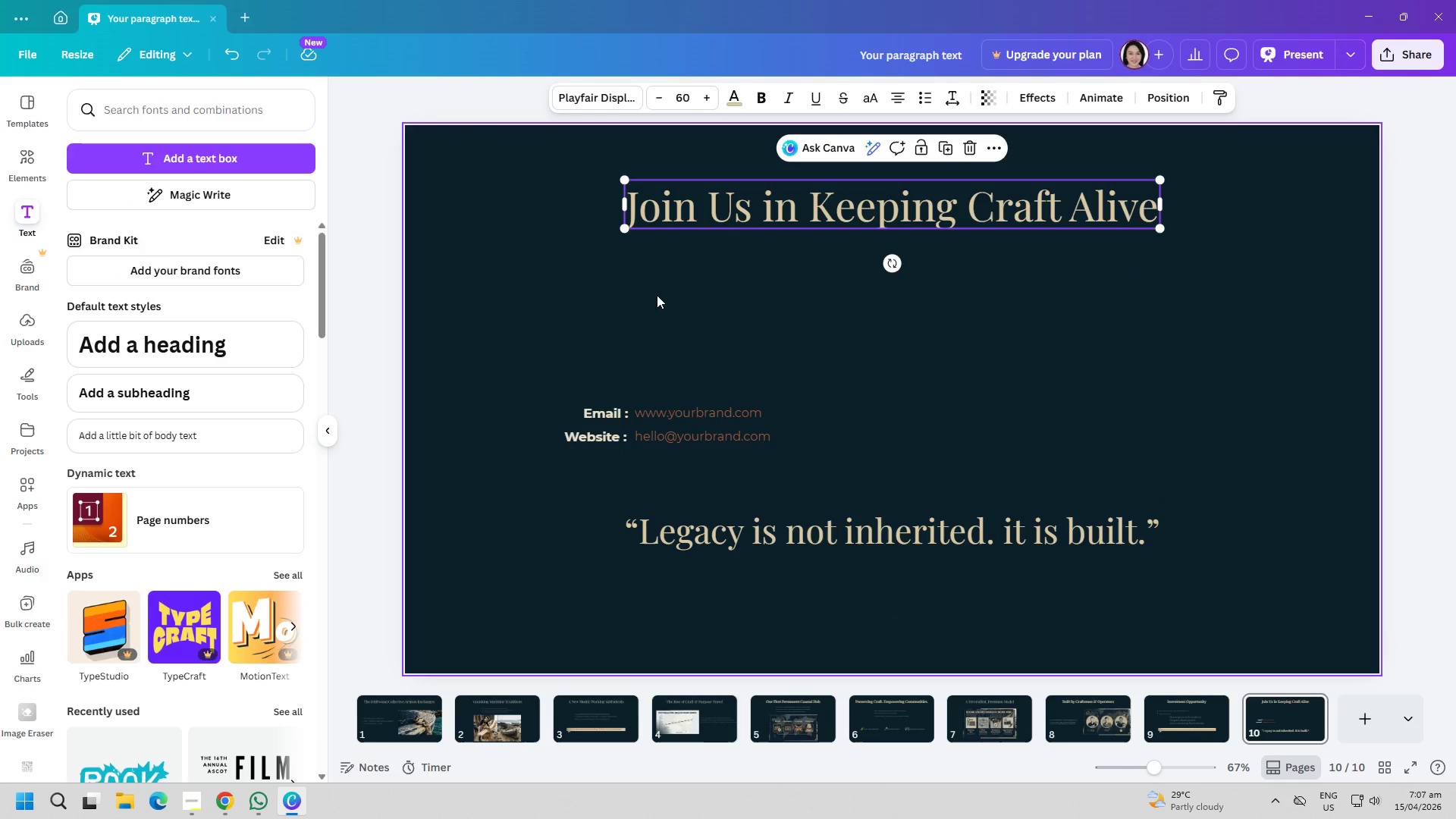 
left_click([660, 295])
 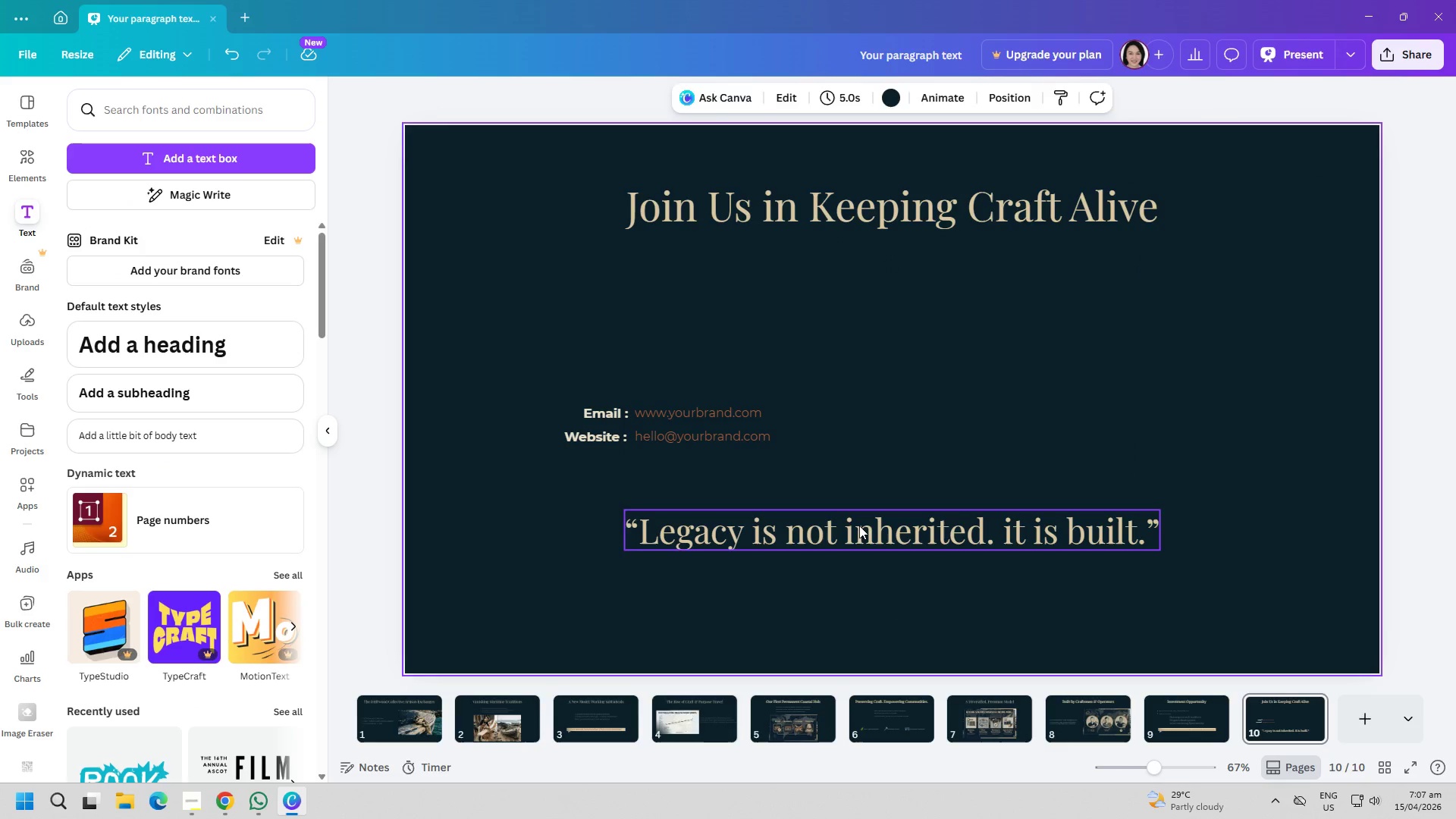 
left_click_drag(start_coordinate=[861, 526], to_coordinate=[871, 494])
 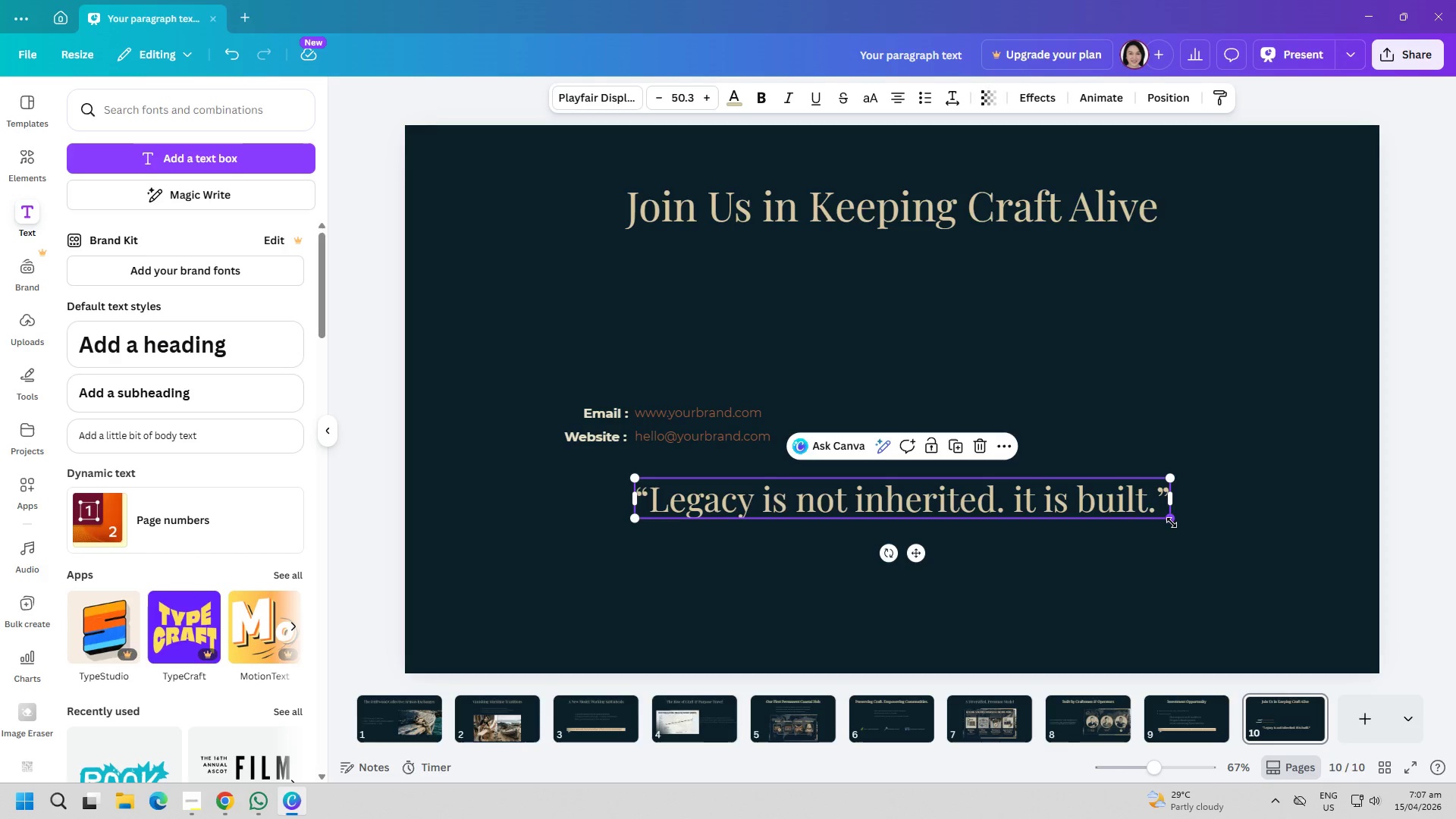 
left_click_drag(start_coordinate=[1172, 522], to_coordinate=[1080, 507])
 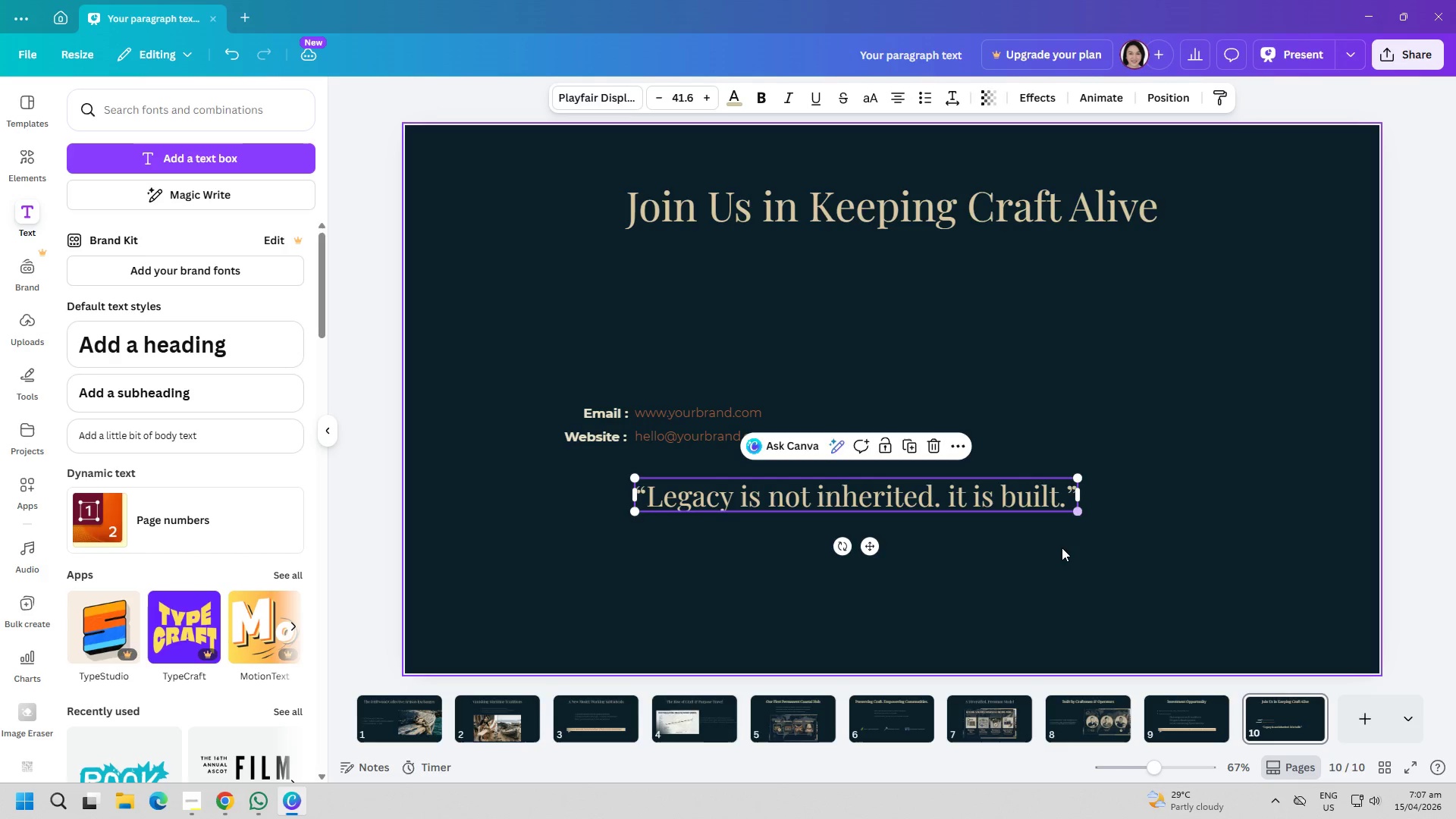 
left_click([1062, 548])
 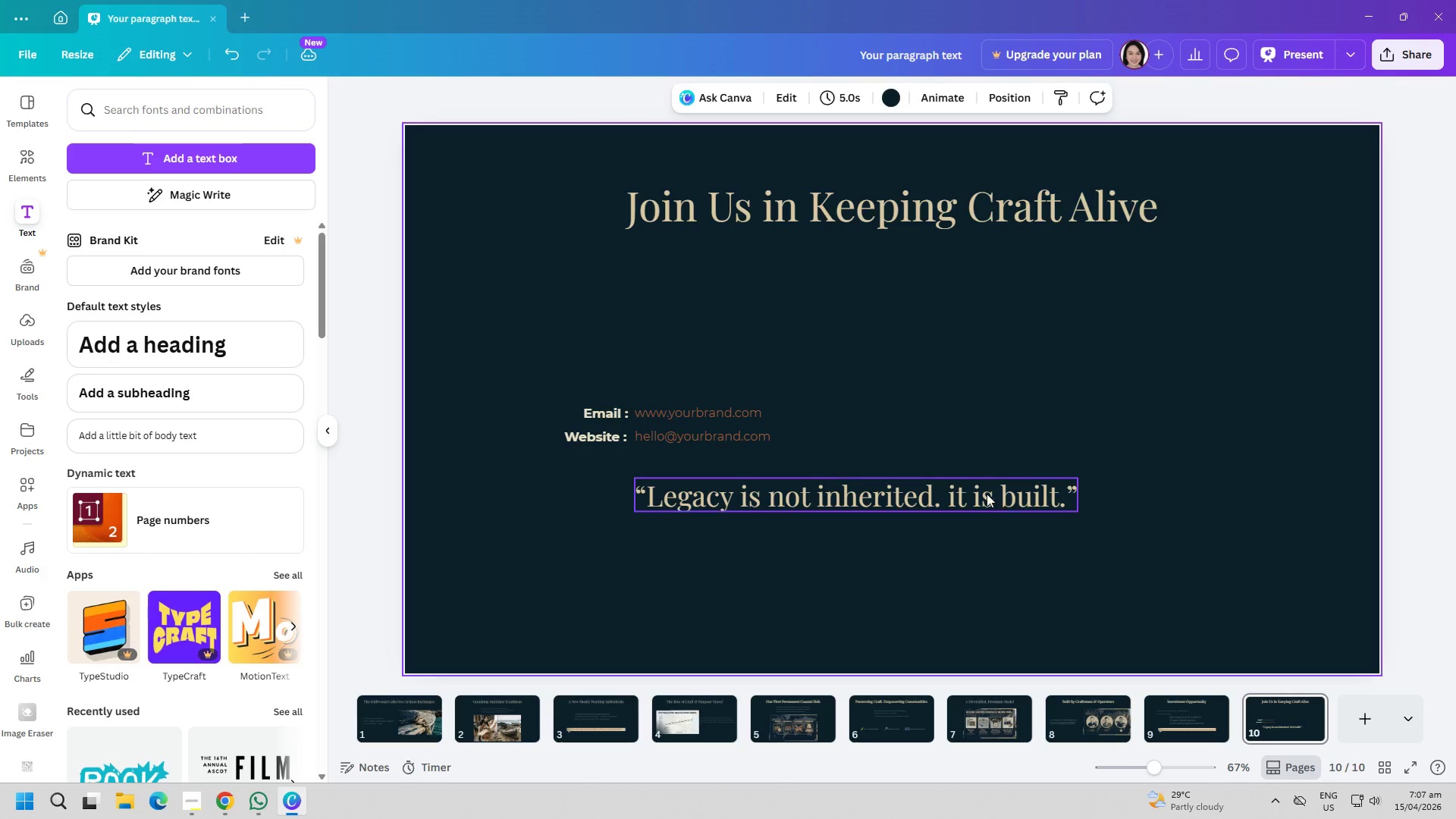 
left_click_drag(start_coordinate=[984, 494], to_coordinate=[1032, 494])
 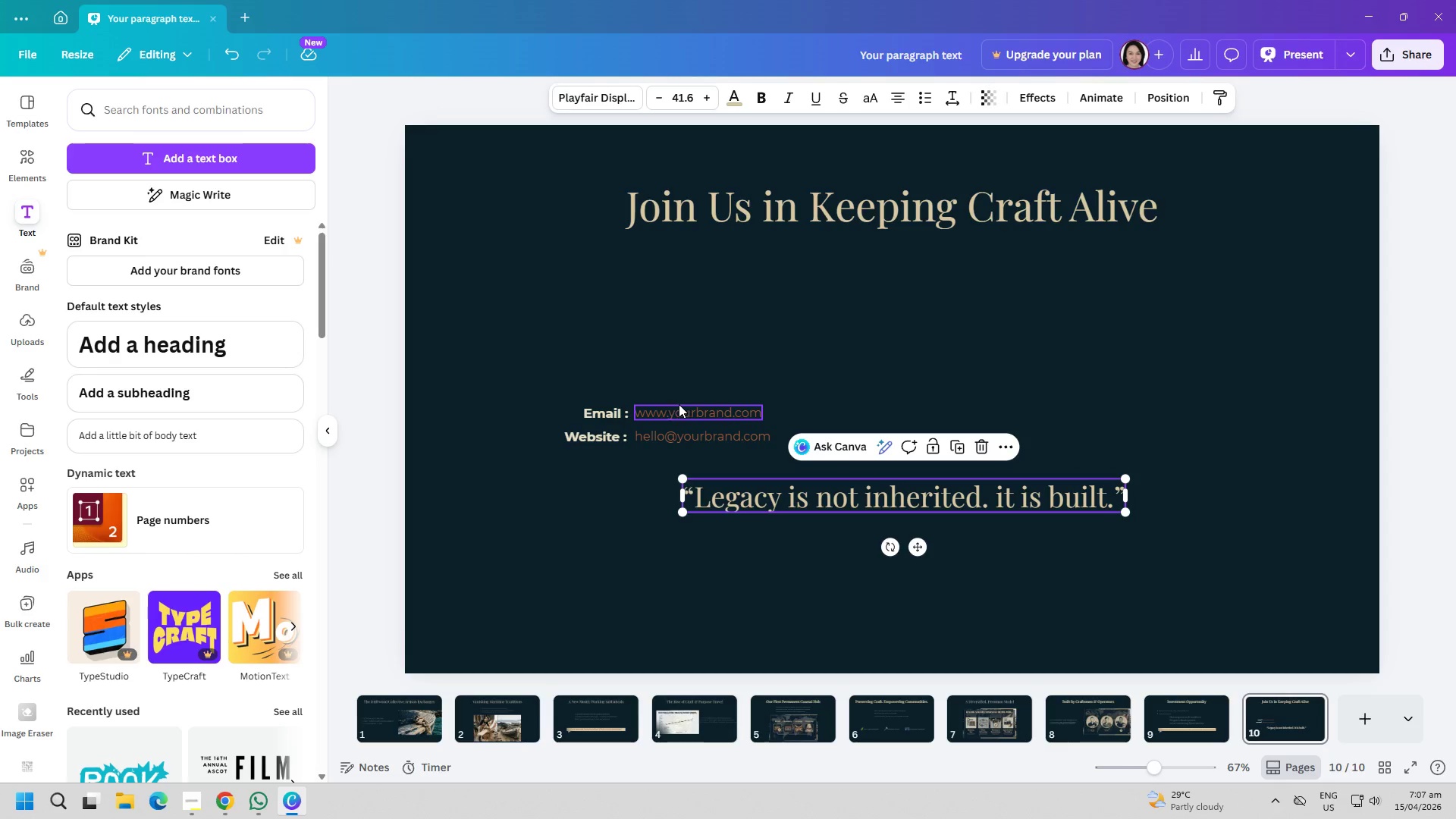 
left_click_drag(start_coordinate=[680, 406], to_coordinate=[793, 344])
 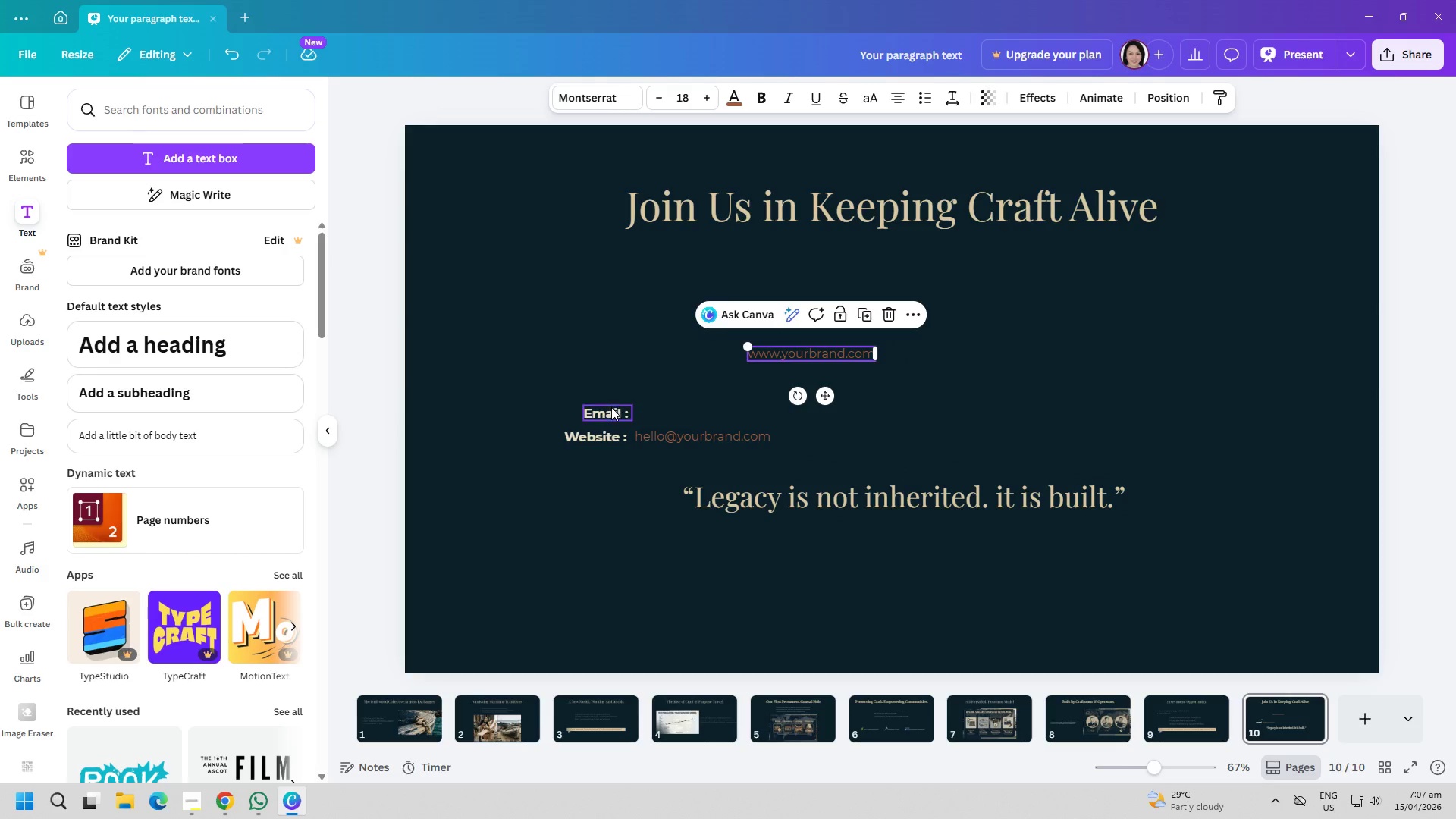 
left_click_drag(start_coordinate=[613, 411], to_coordinate=[722, 352])
 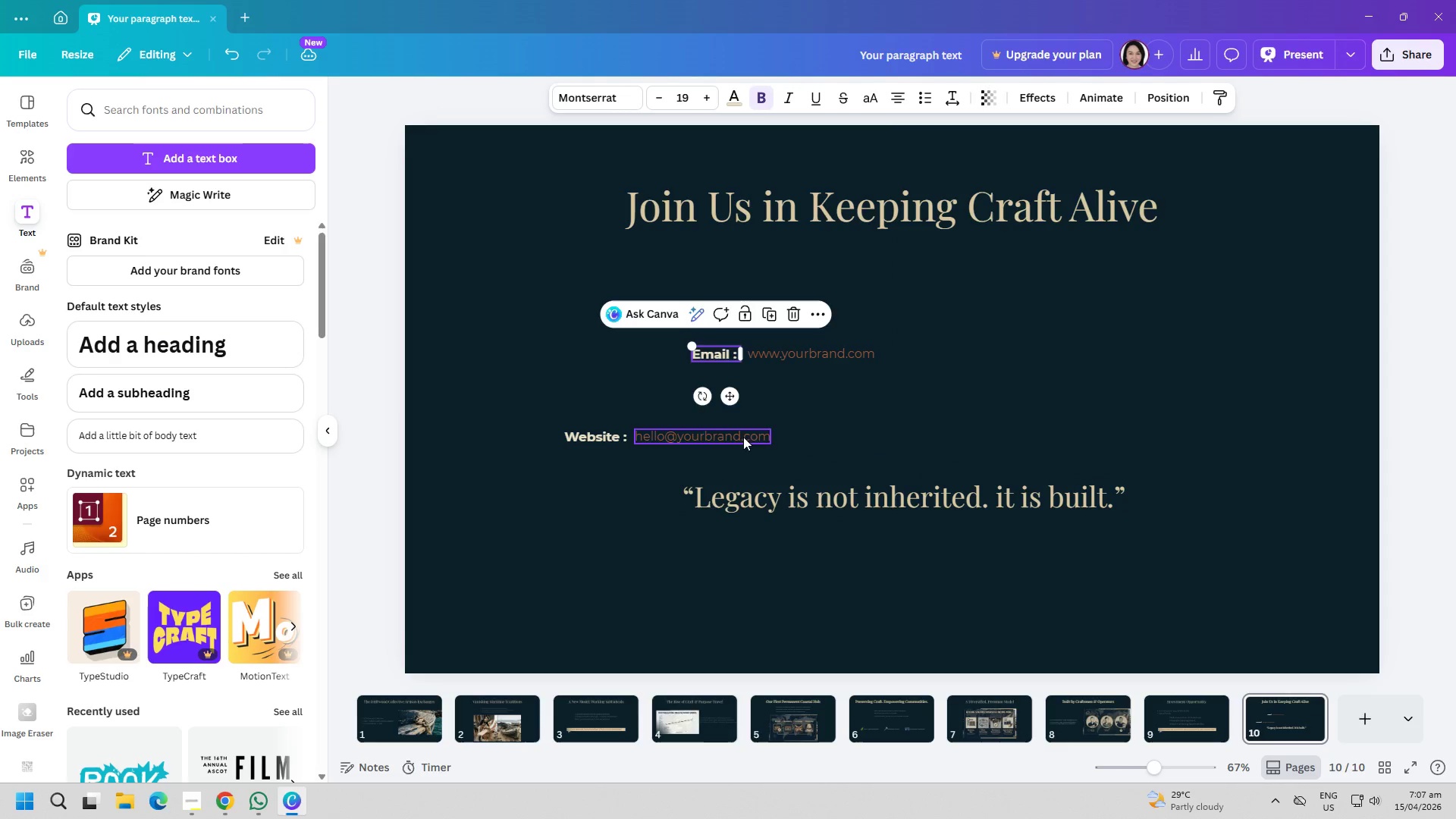 
left_click_drag(start_coordinate=[743, 437], to_coordinate=[857, 382])
 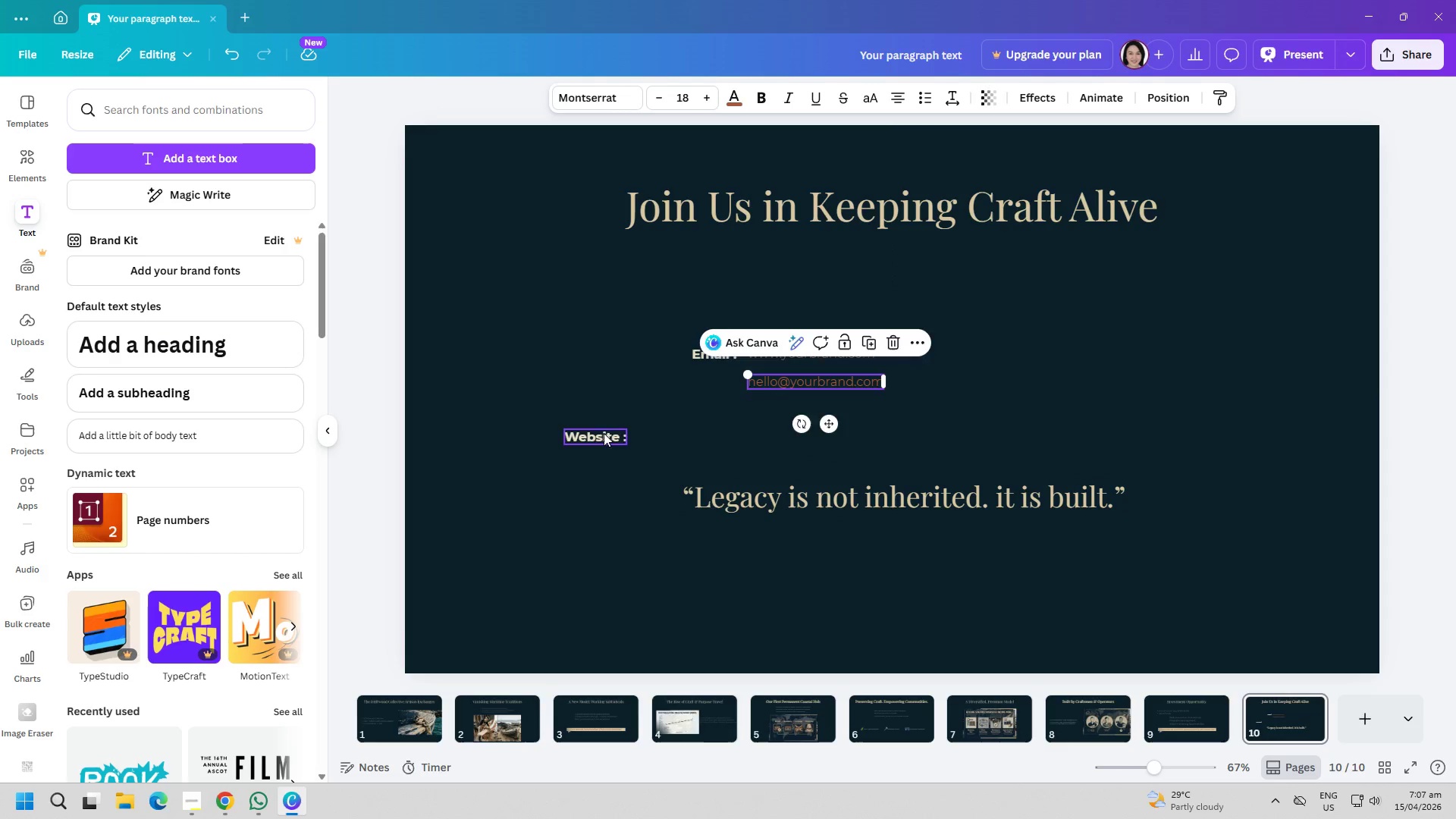 
left_click_drag(start_coordinate=[605, 435], to_coordinate=[714, 384])
 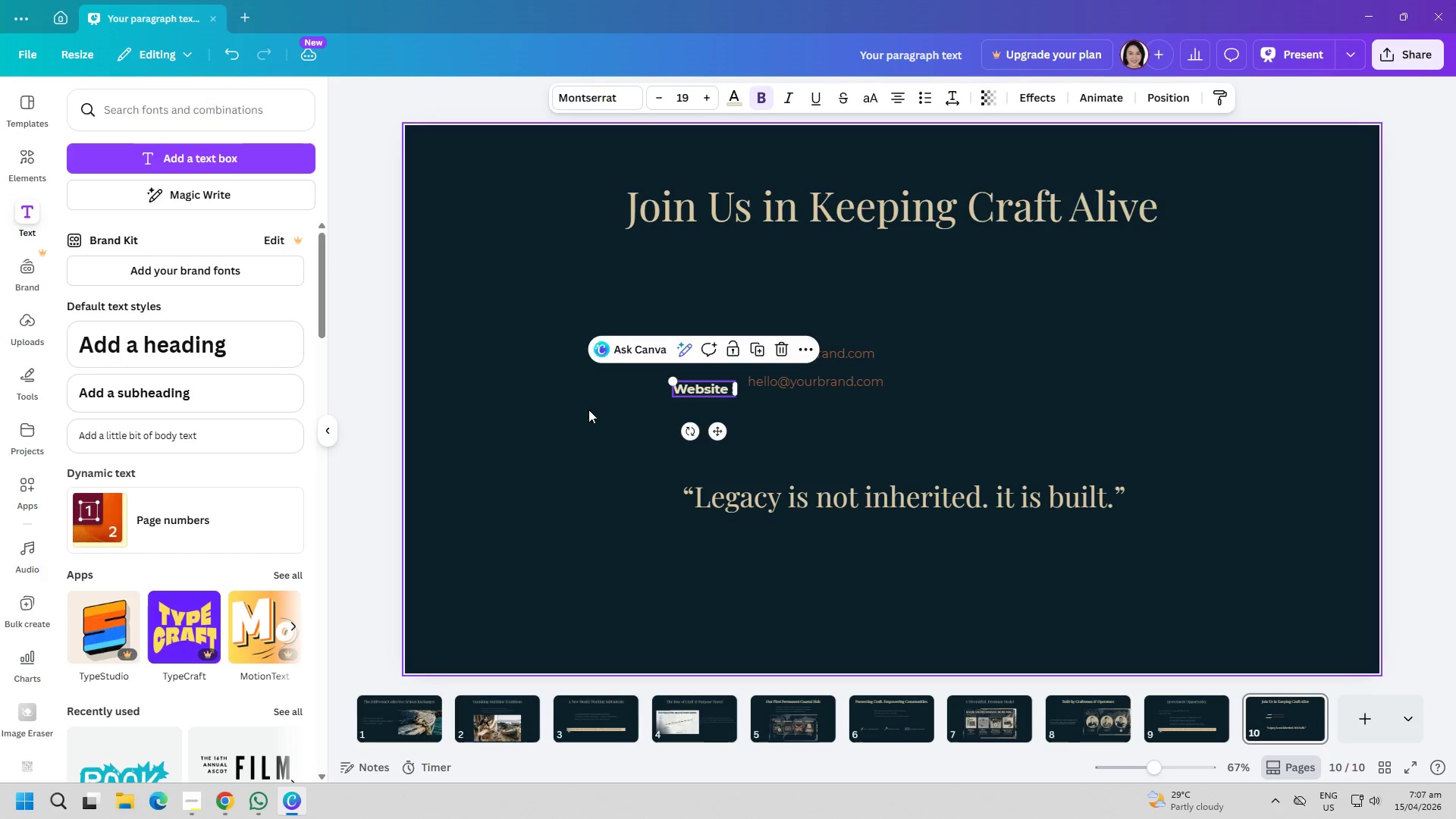 
left_click([588, 410])
 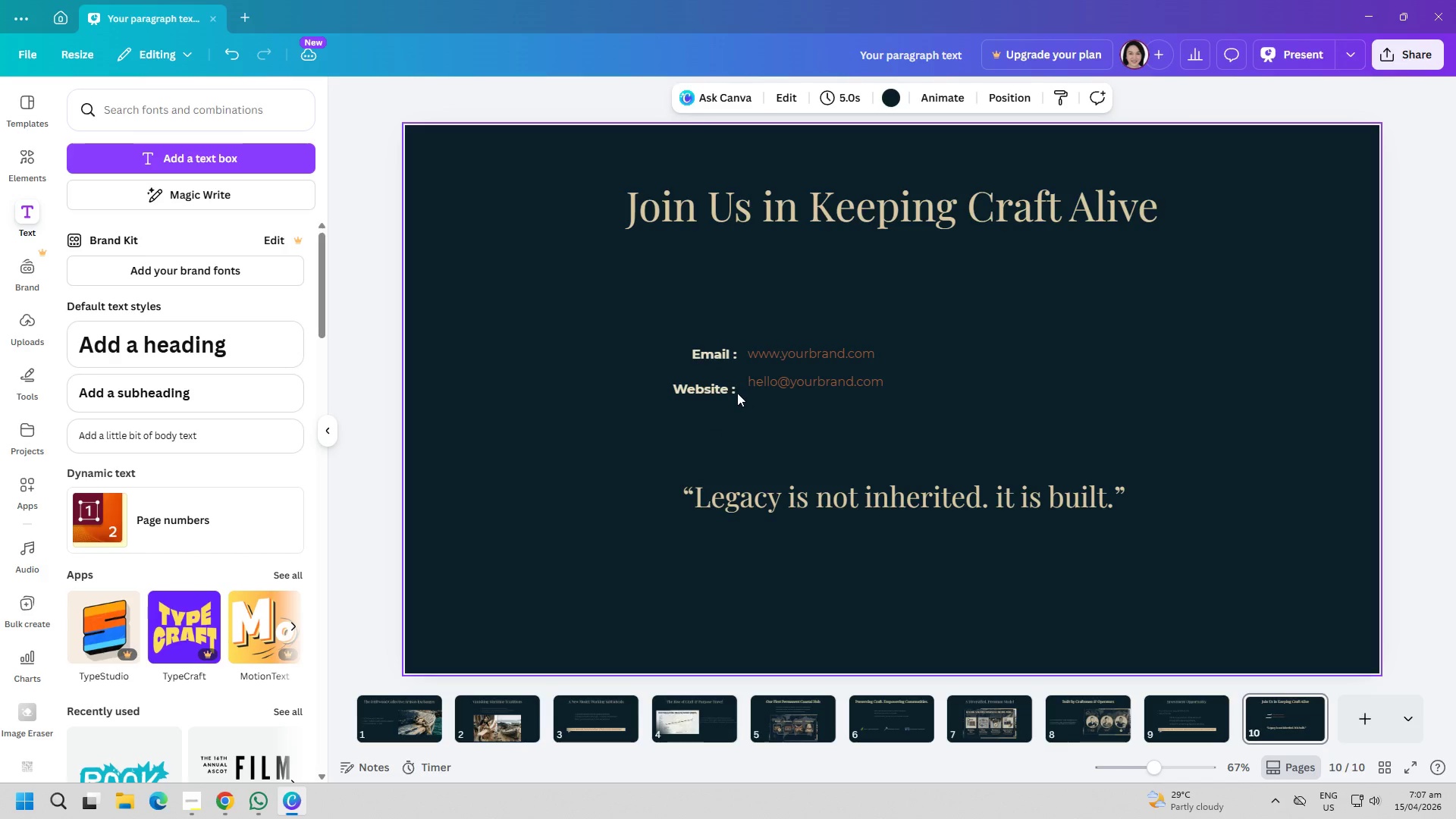 
left_click_drag(start_coordinate=[718, 396], to_coordinate=[718, 386])
 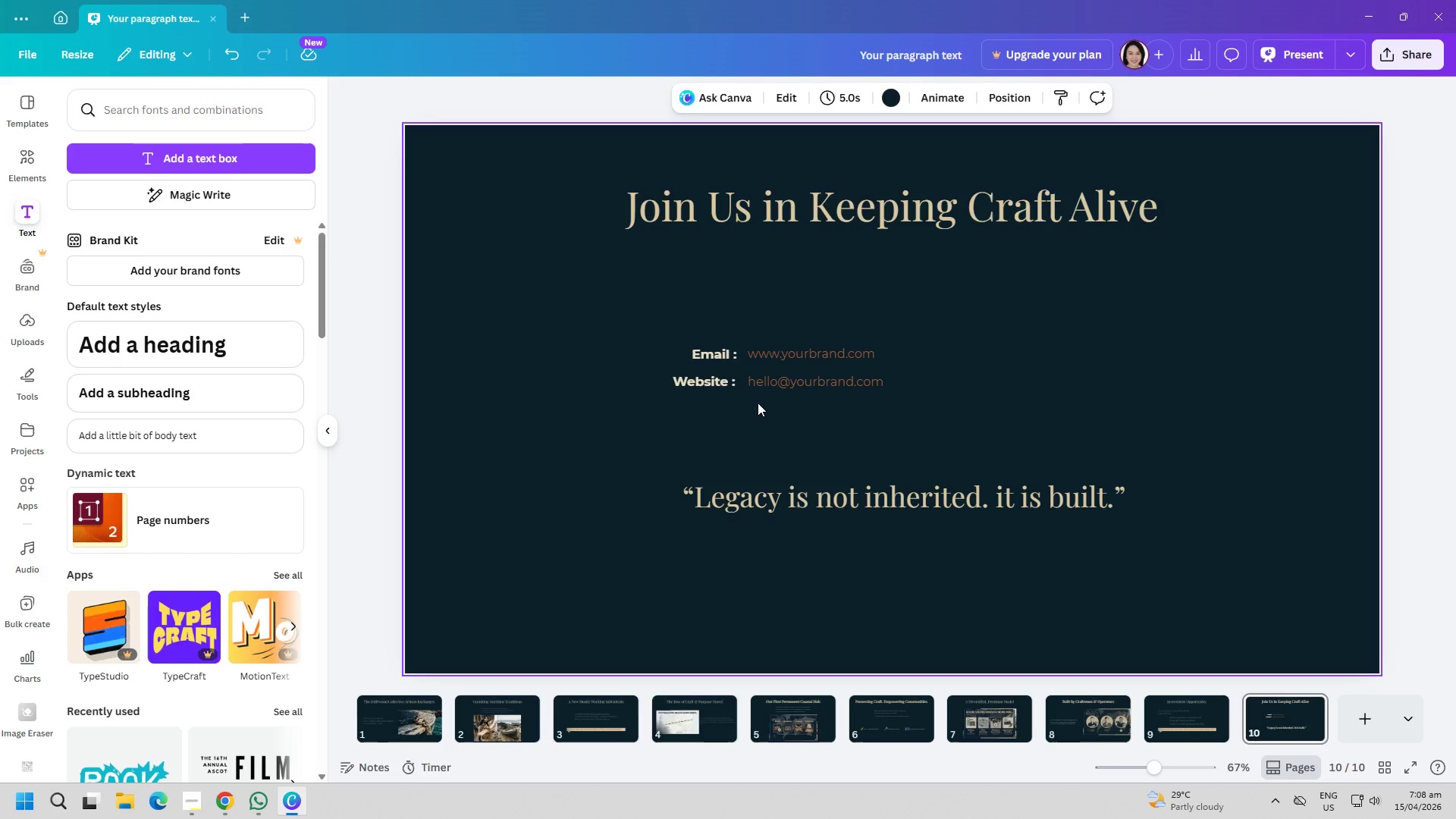 
wait(29.11)
 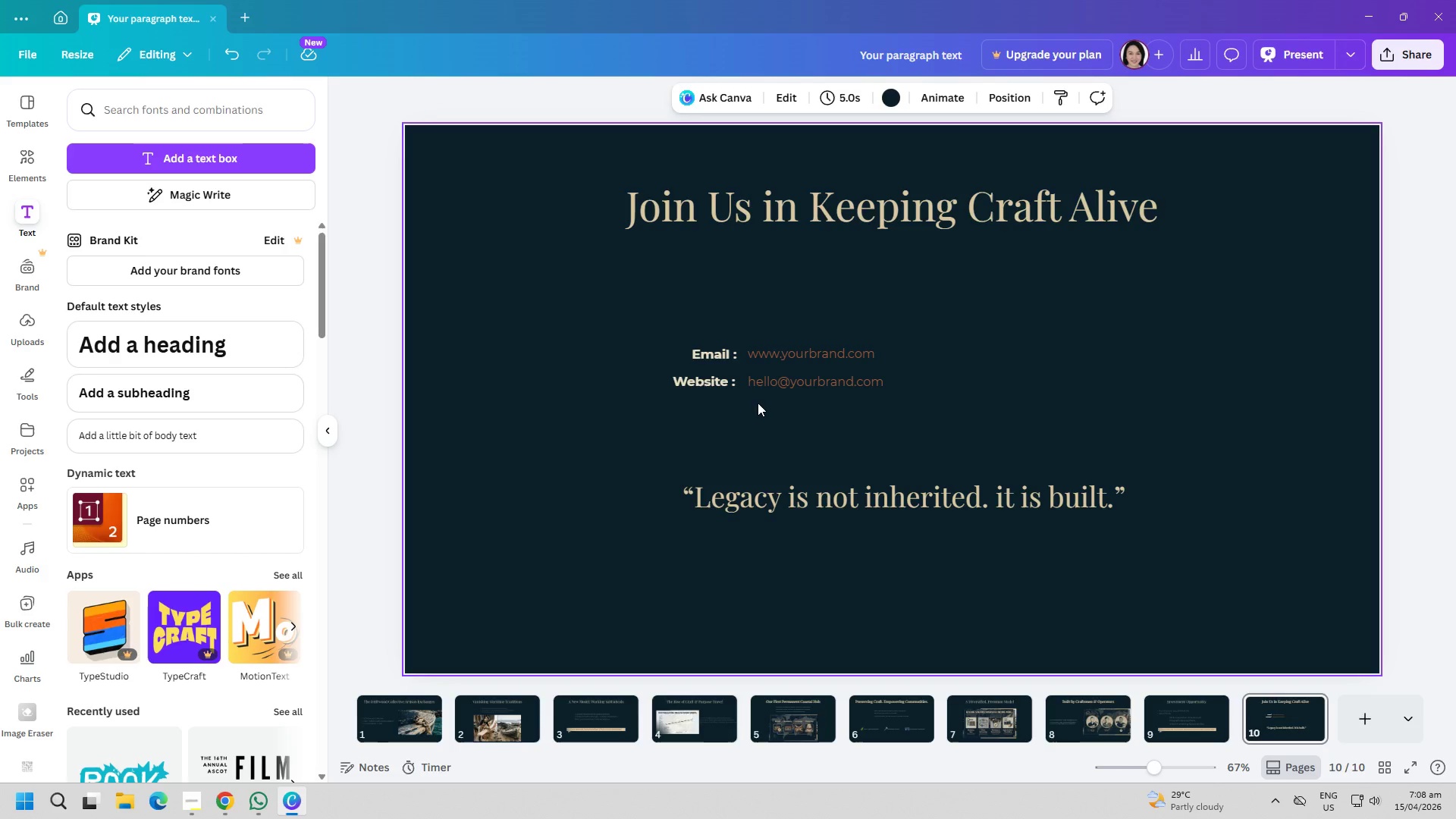 
left_click([766, 437])
 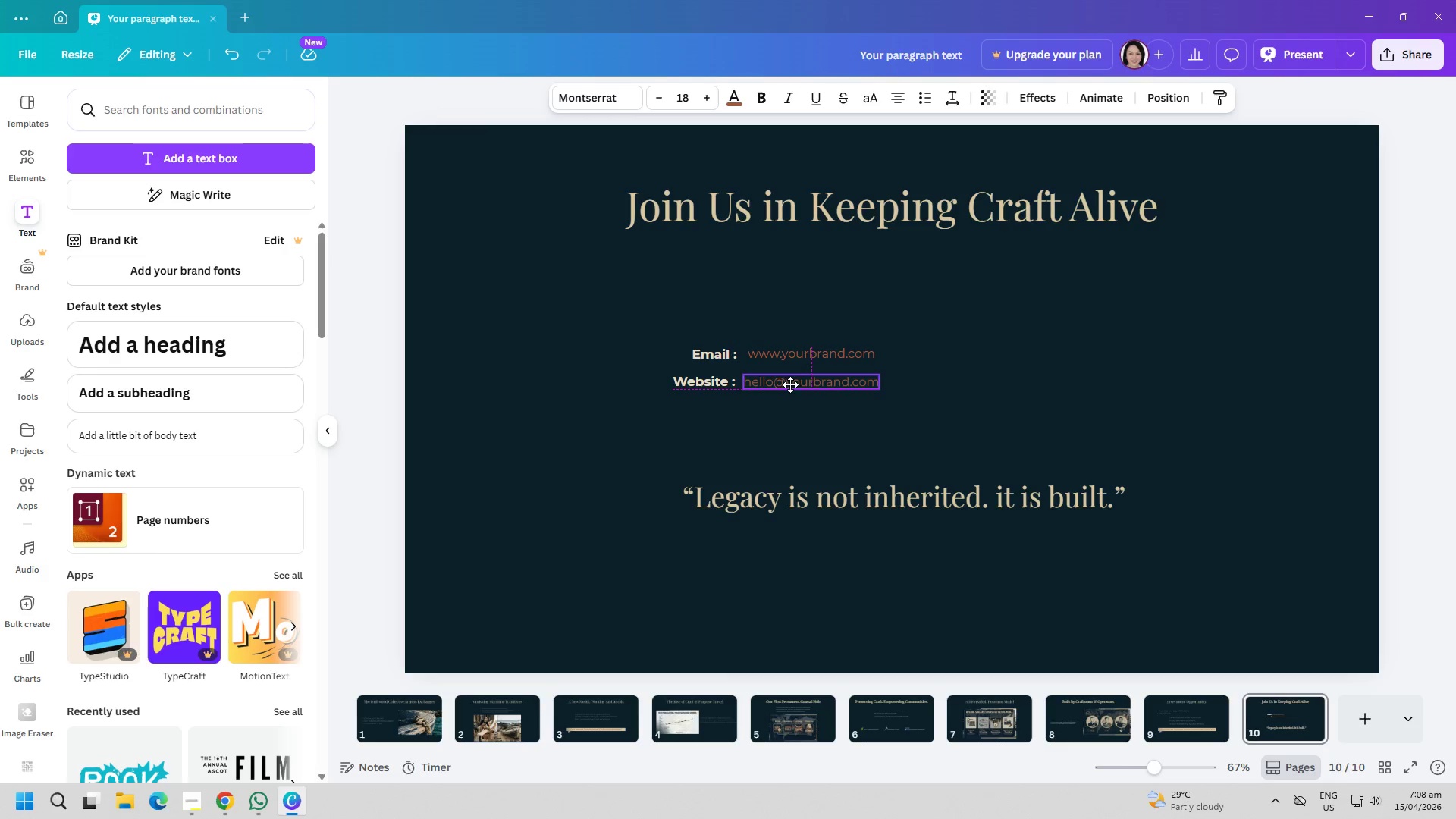 
left_click([795, 384])
 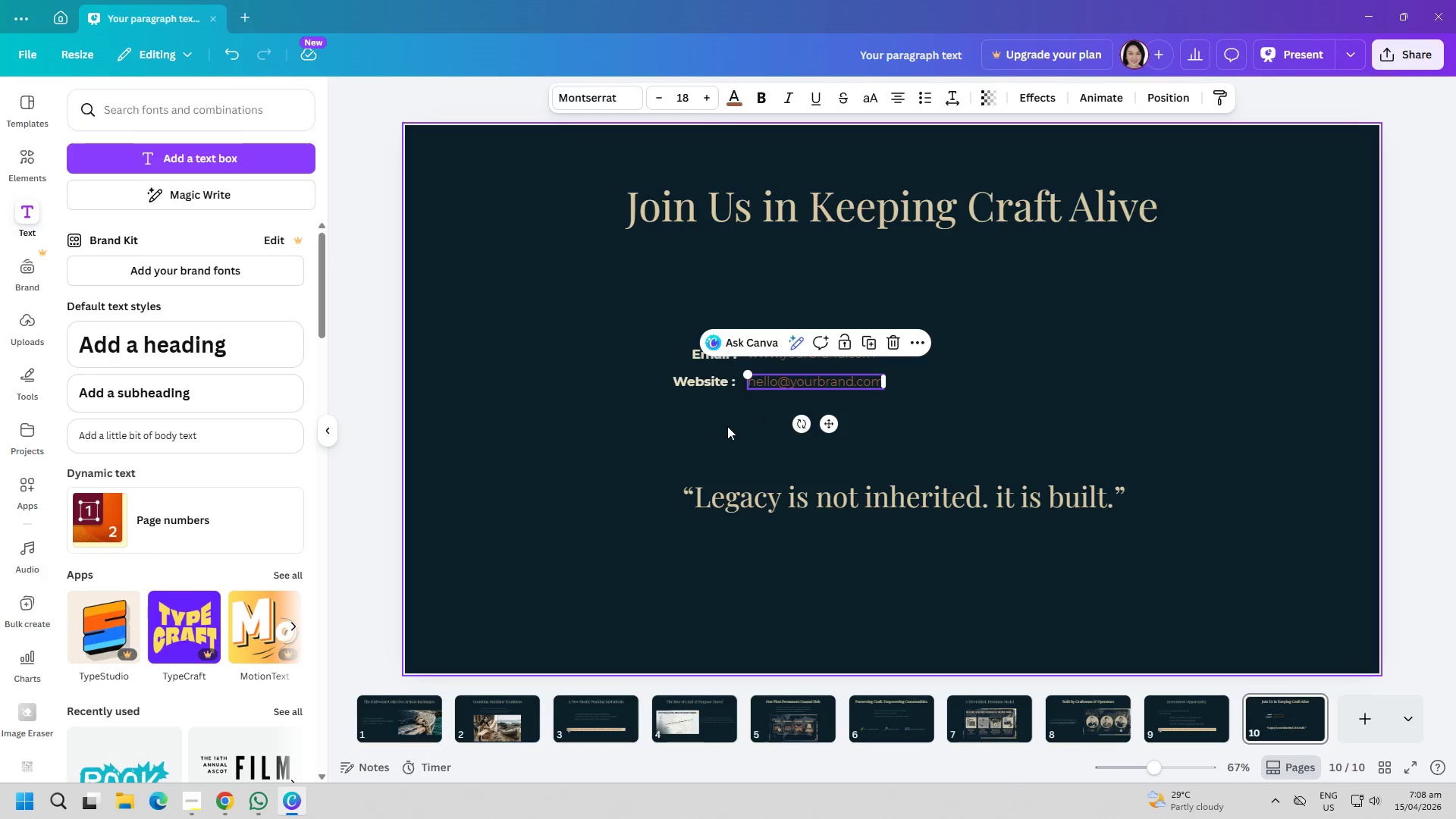 
left_click([727, 426])
 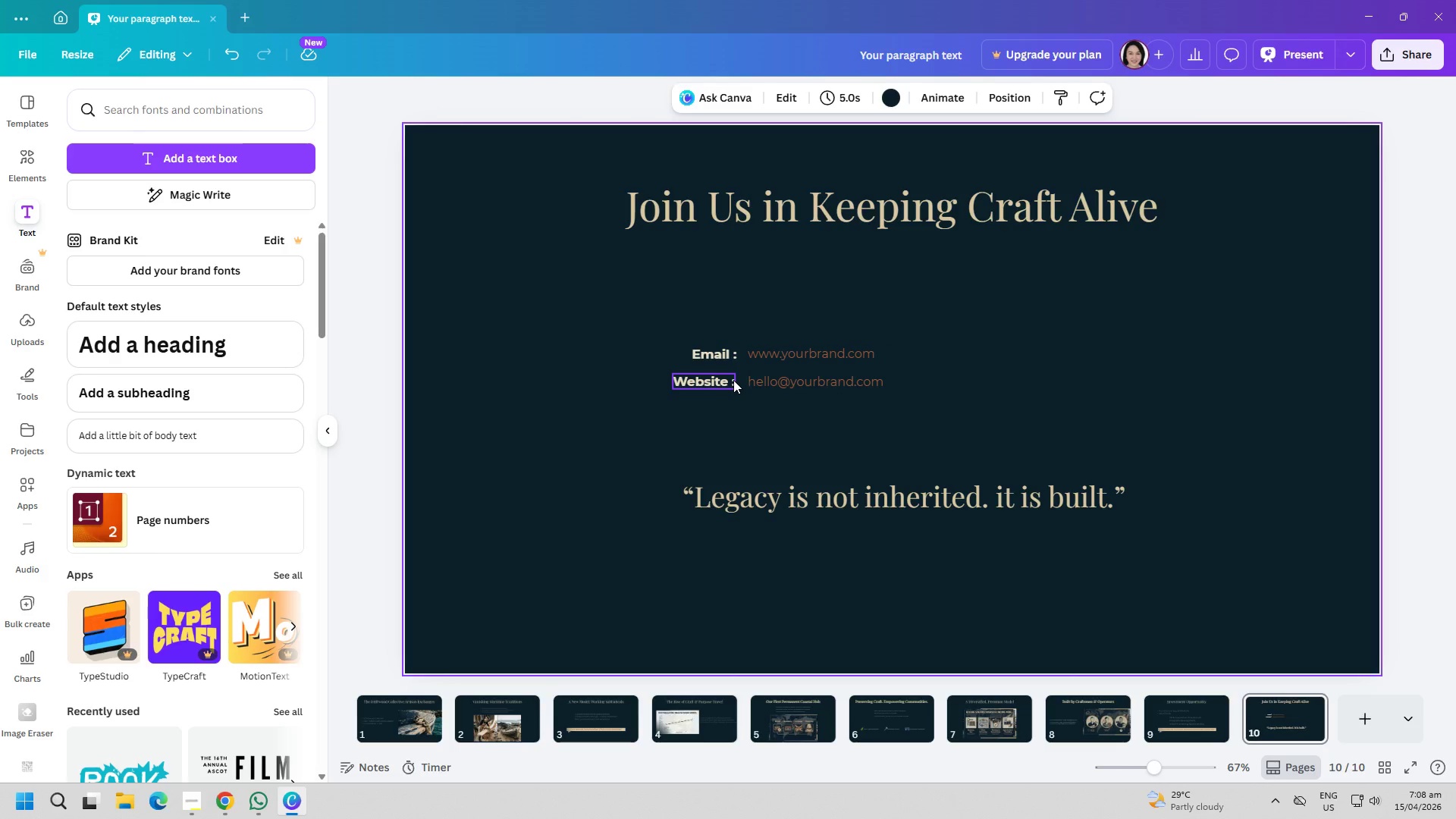 
left_click([733, 380])
 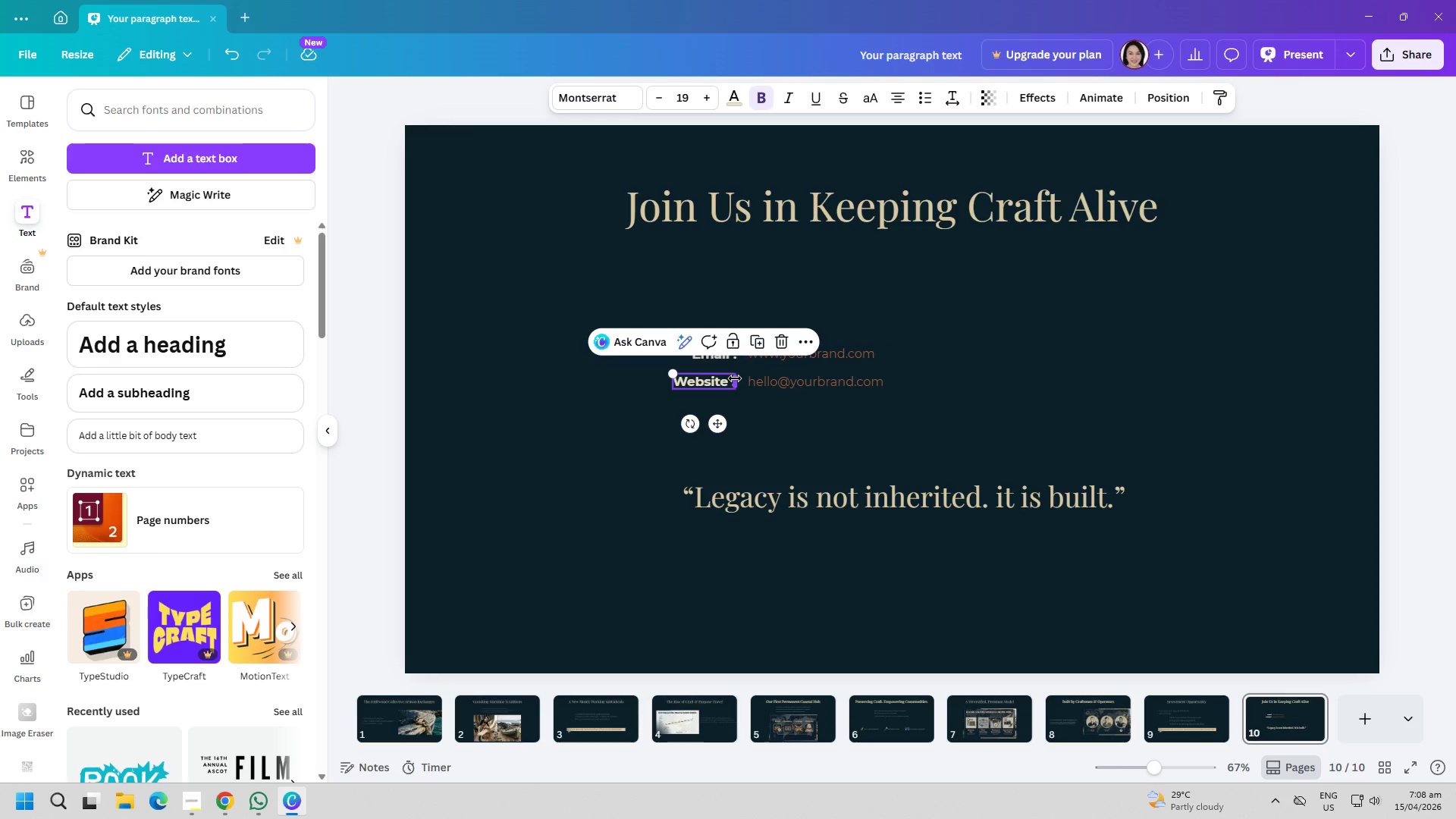 
left_click_drag(start_coordinate=[735, 380], to_coordinate=[739, 382])
 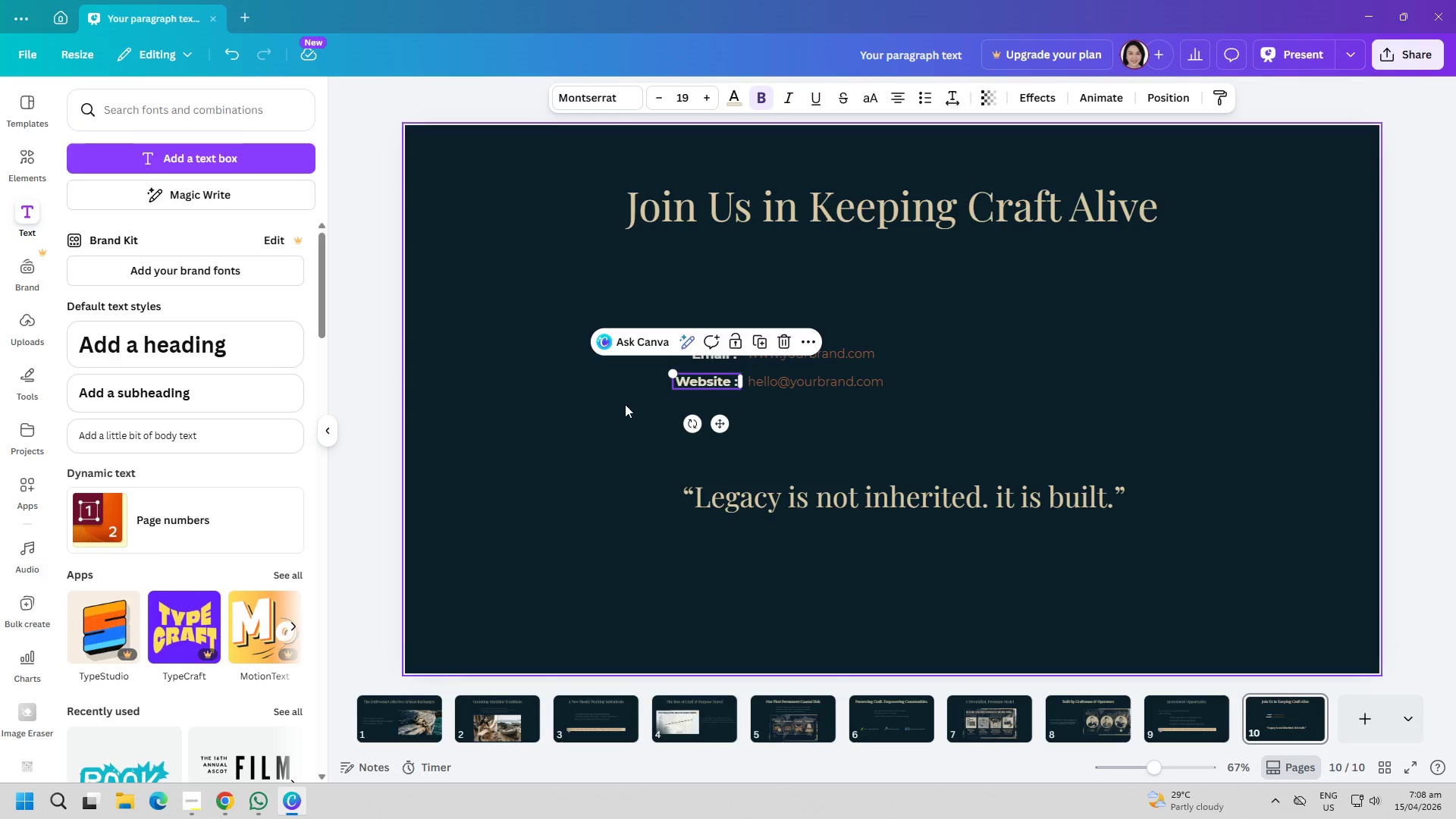 
left_click([625, 404])
 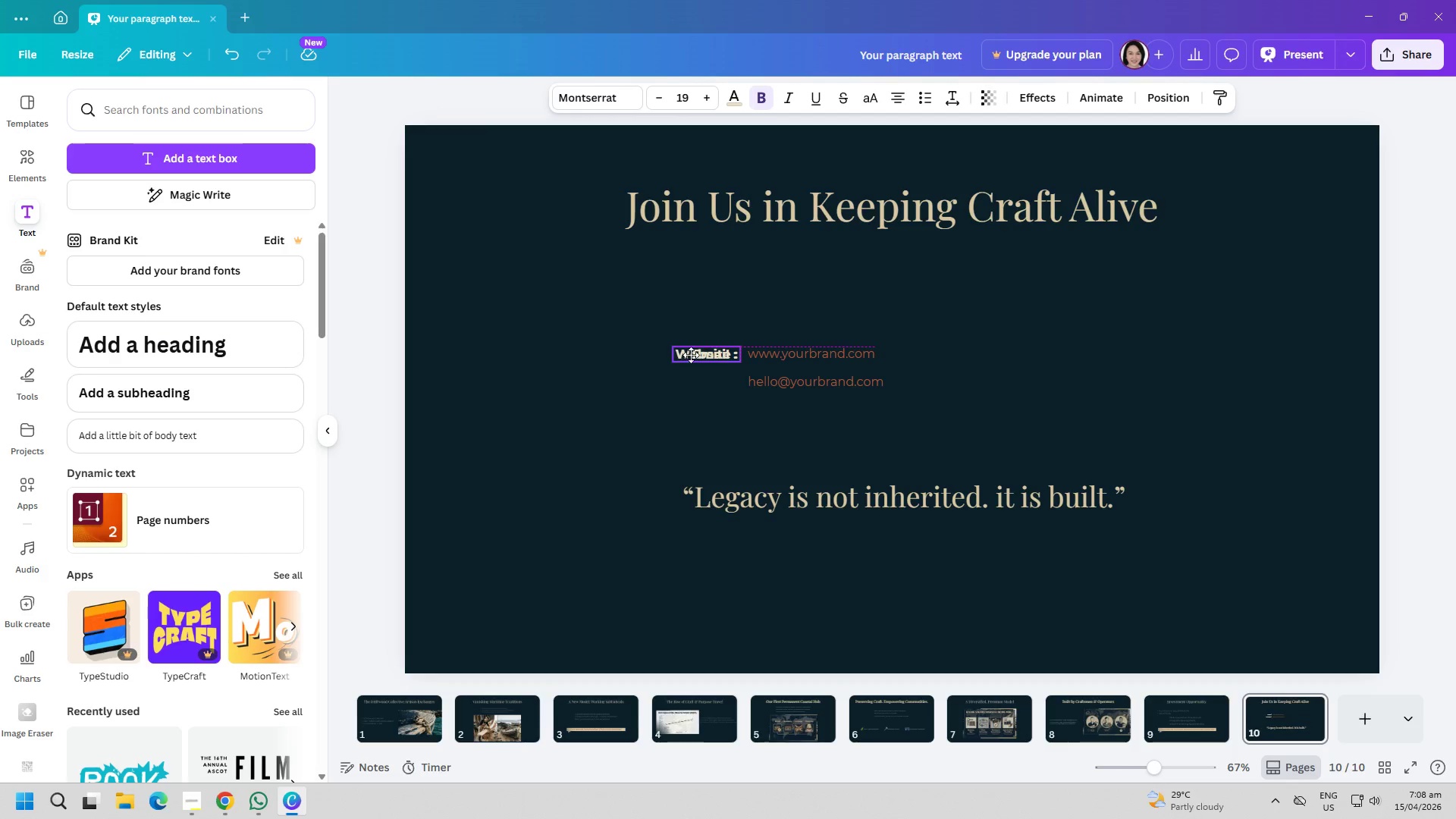 
wait(9.69)
 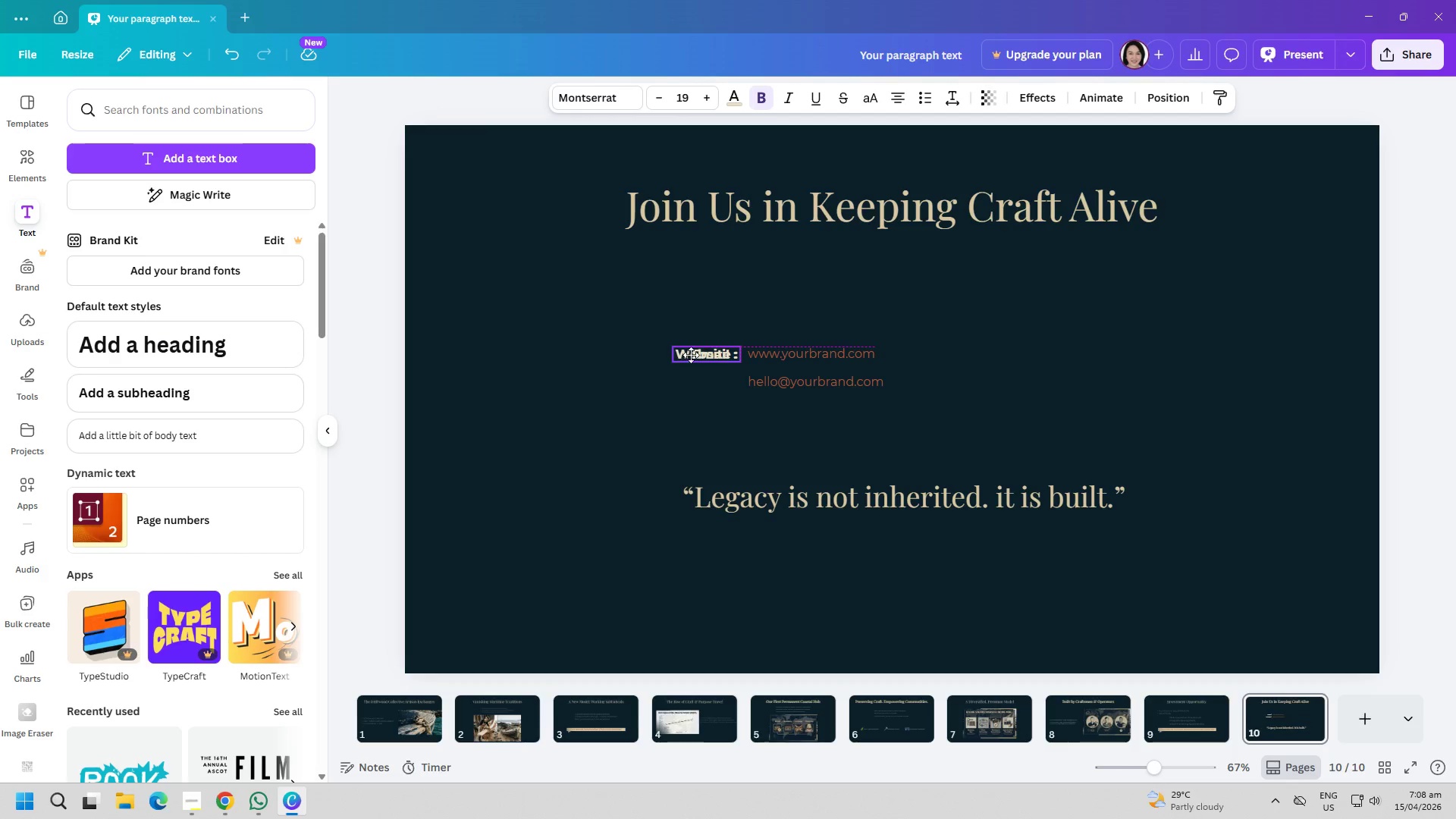 
double_click([701, 348])
 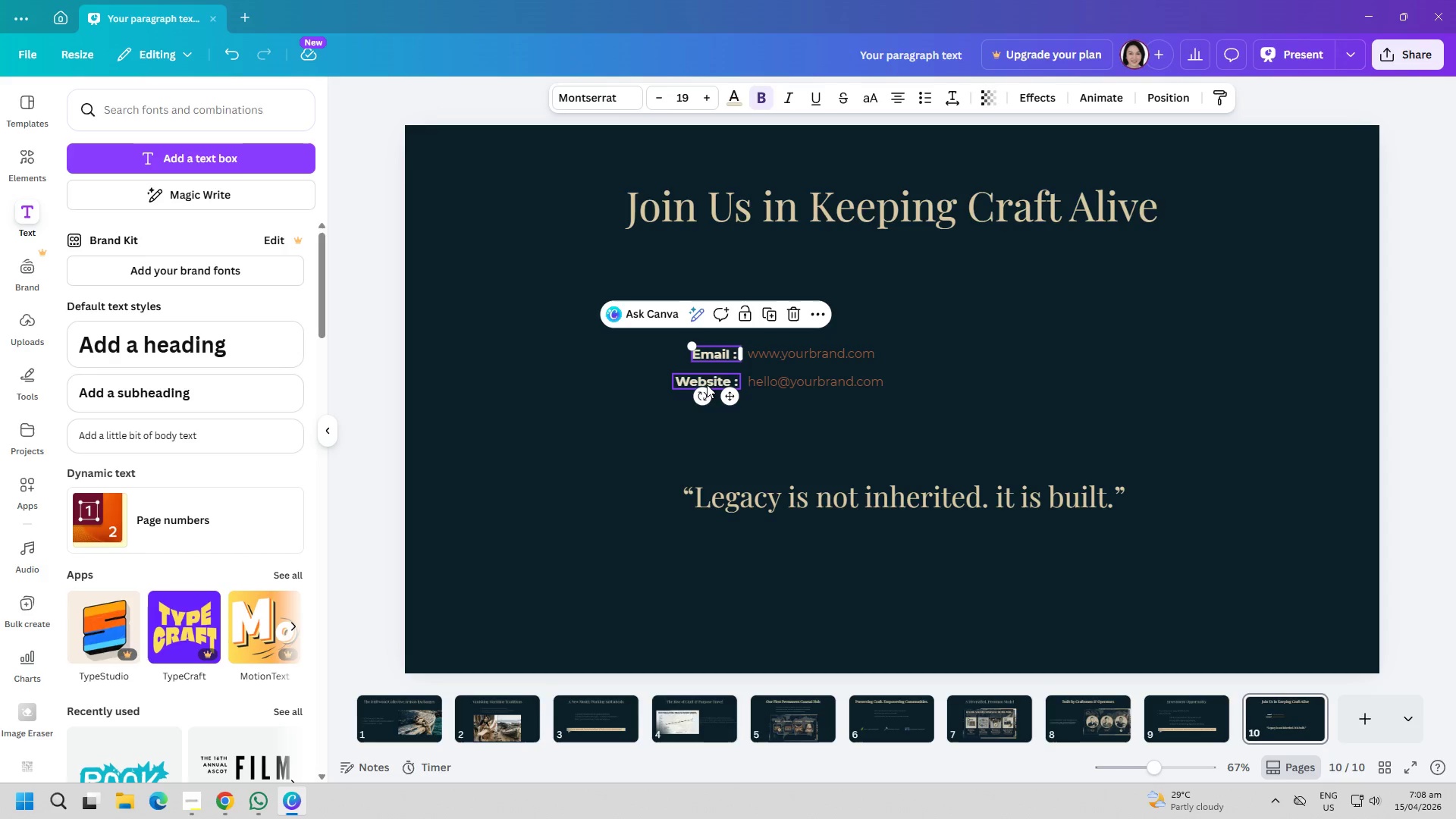 
left_click([707, 379])
 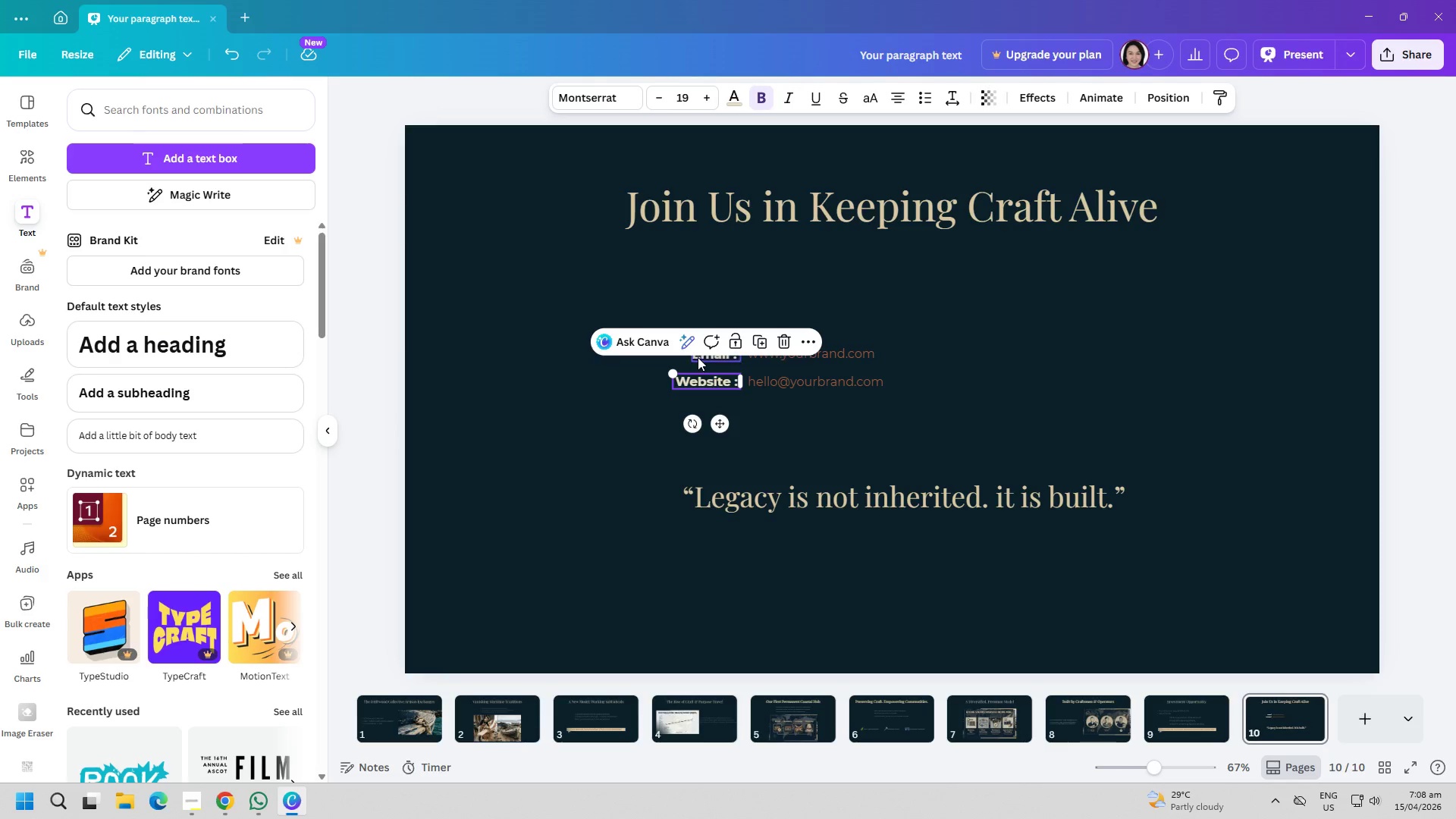 
left_click([585, 416])
 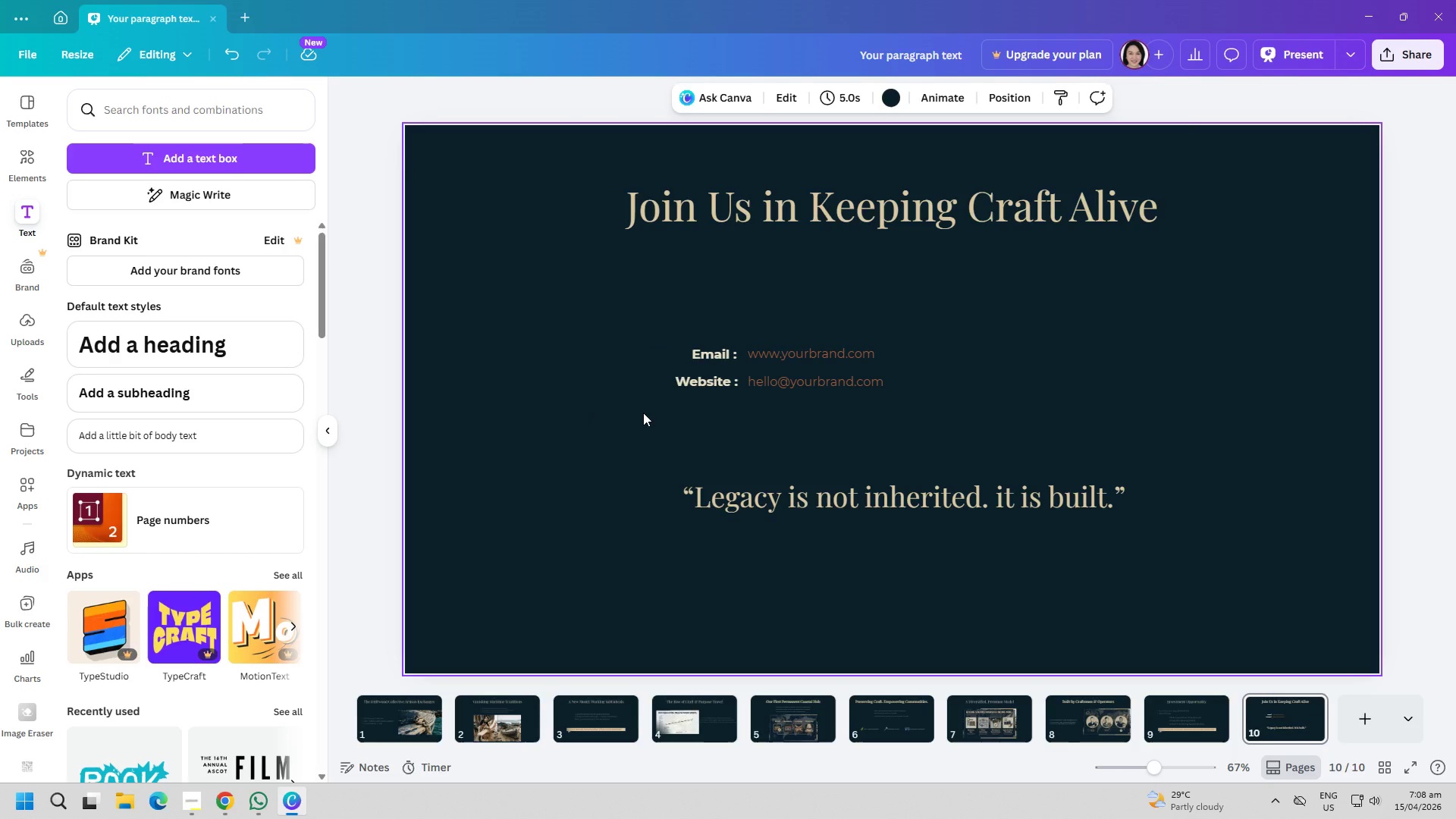 
wait(13.95)
 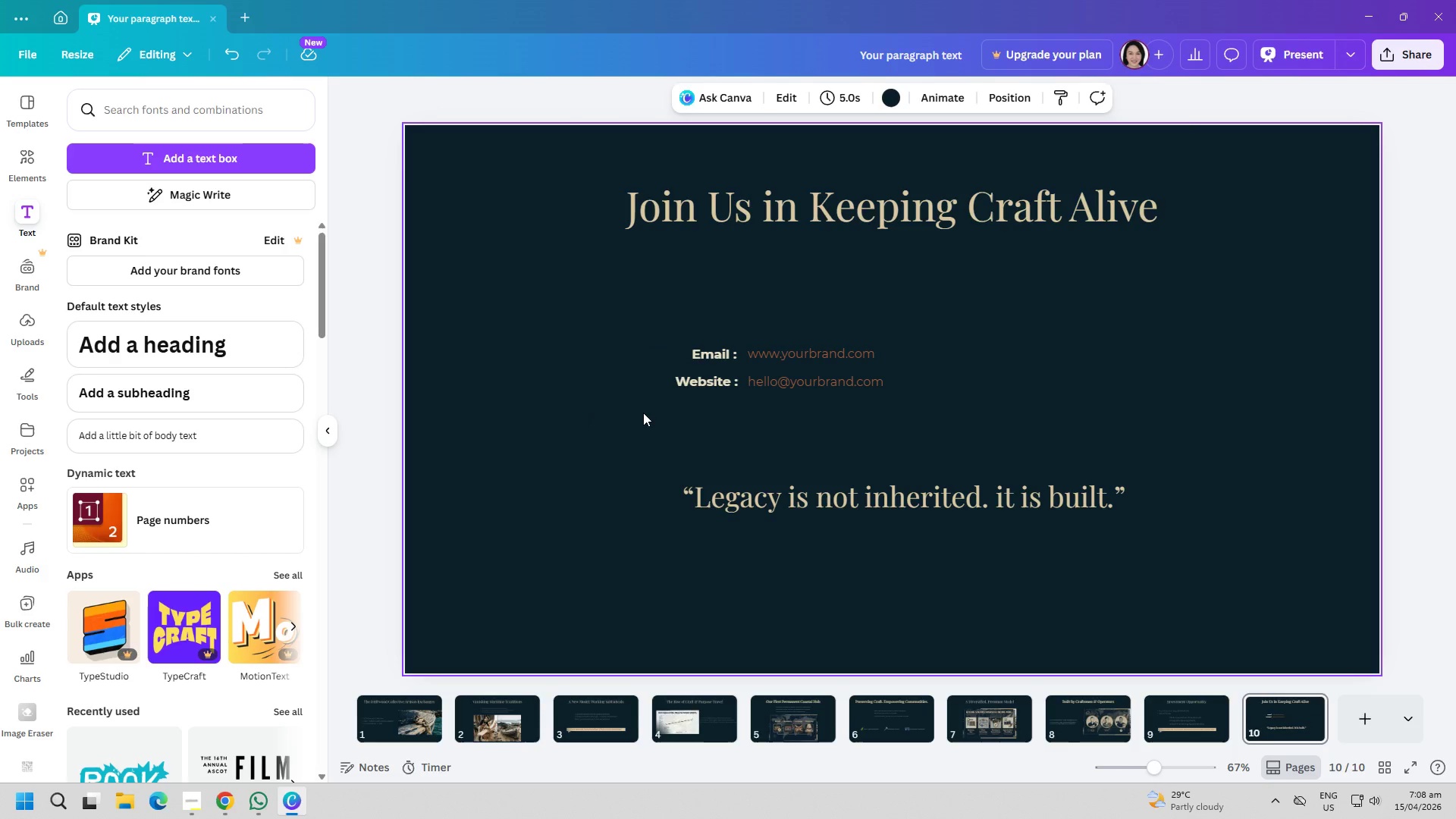 
left_click_drag(start_coordinate=[897, 486], to_coordinate=[898, 541])
 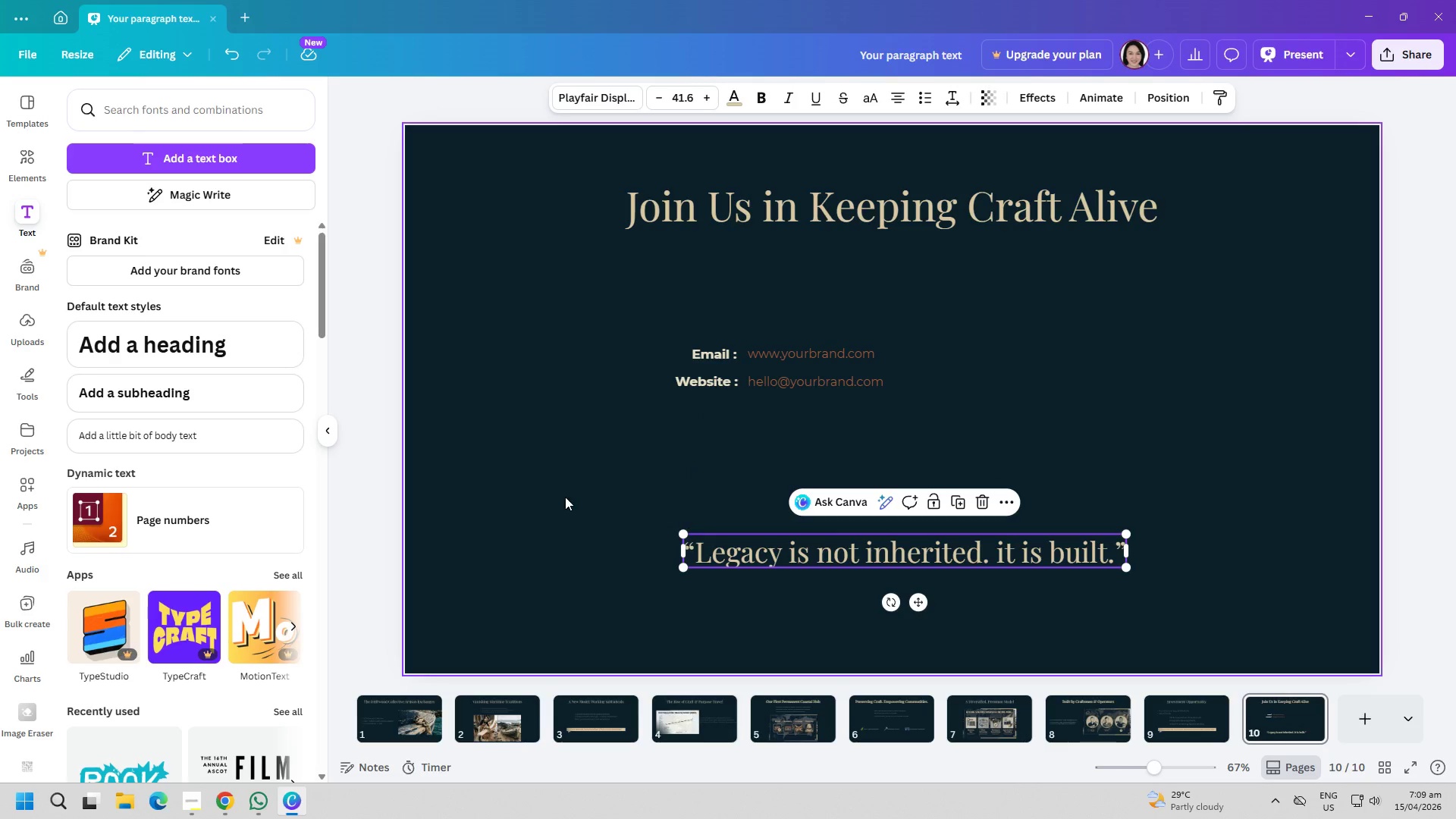 
left_click([565, 497])
 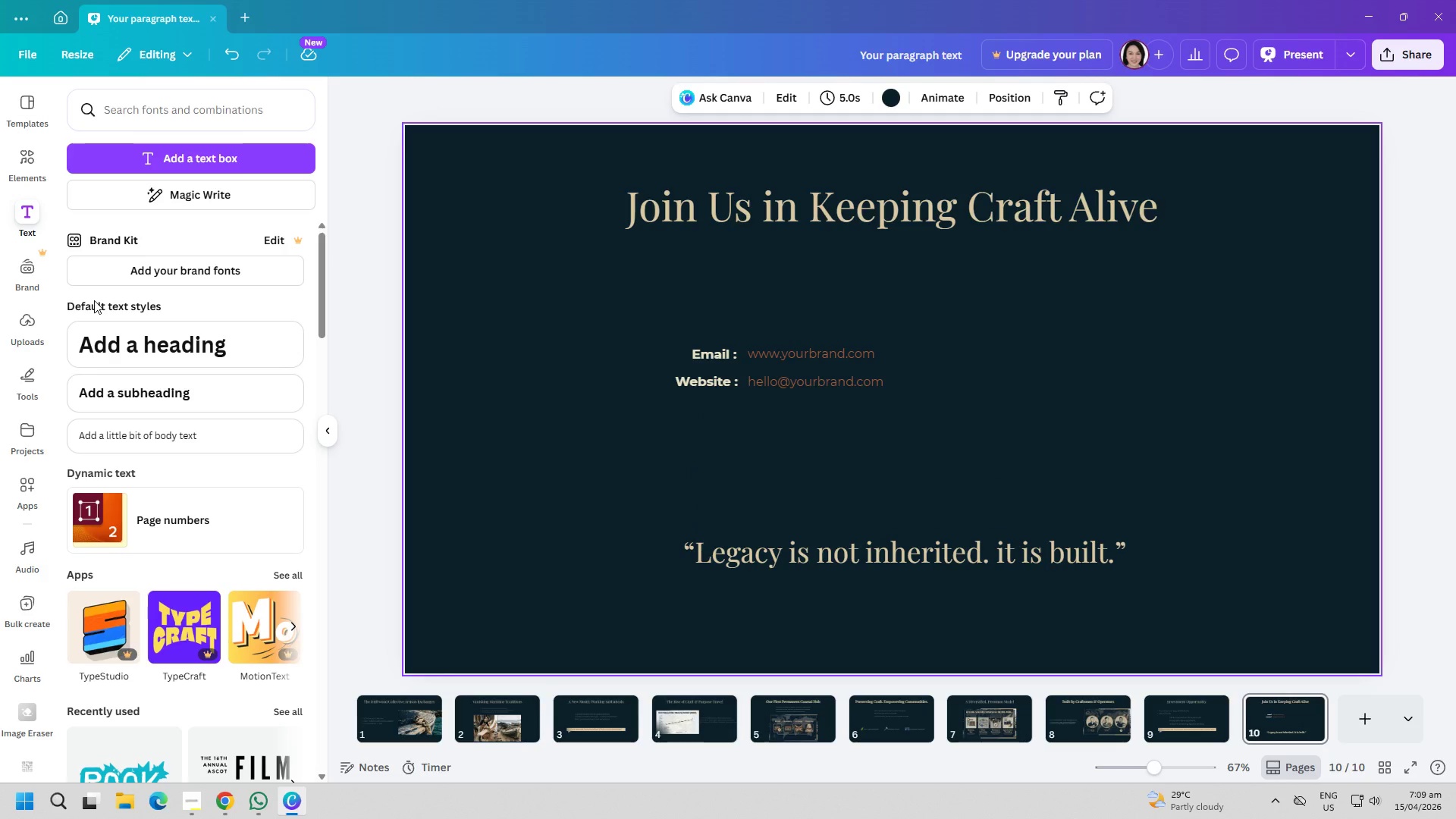 
wait(9.02)
 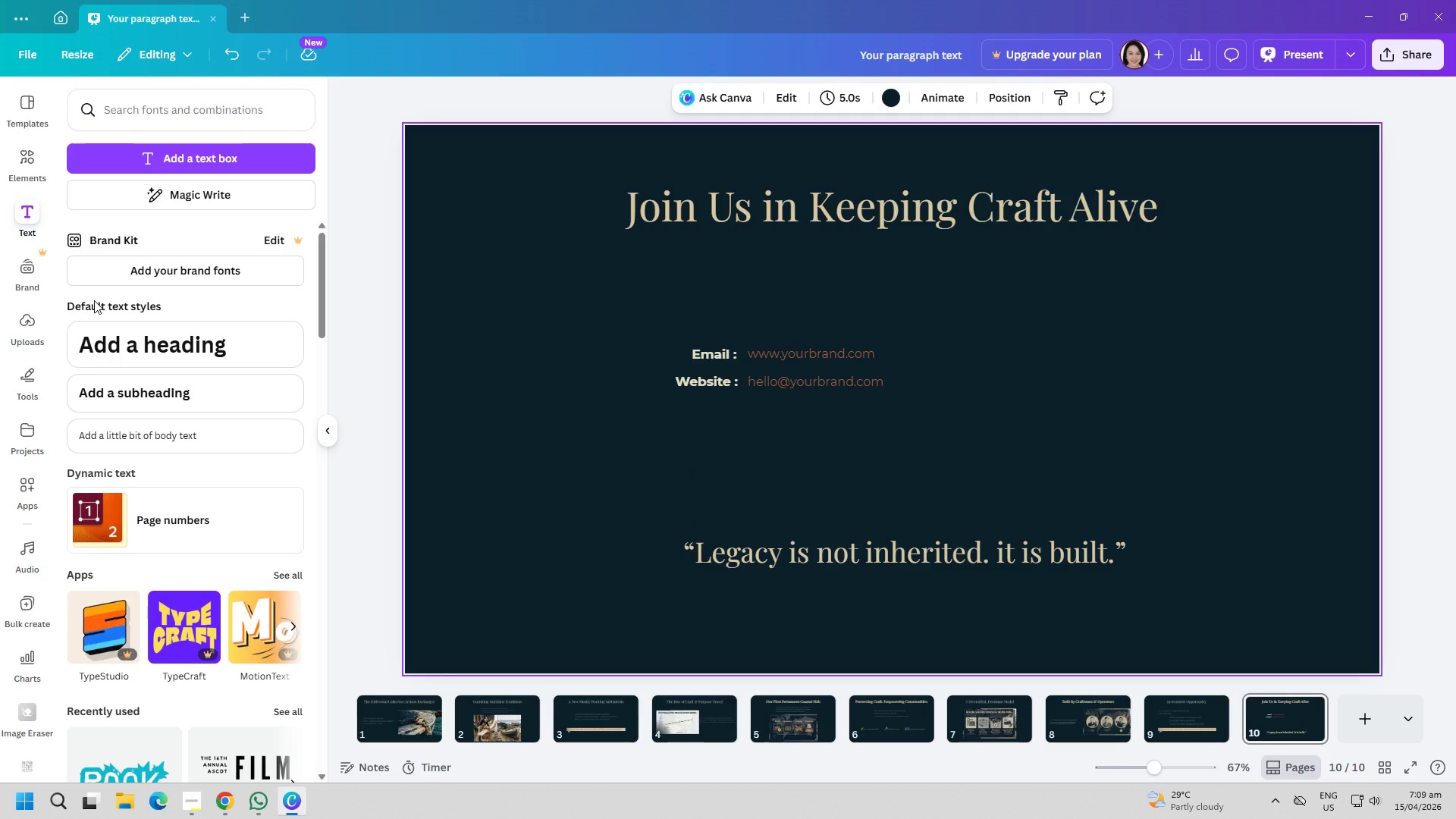 
left_click([24, 168])
 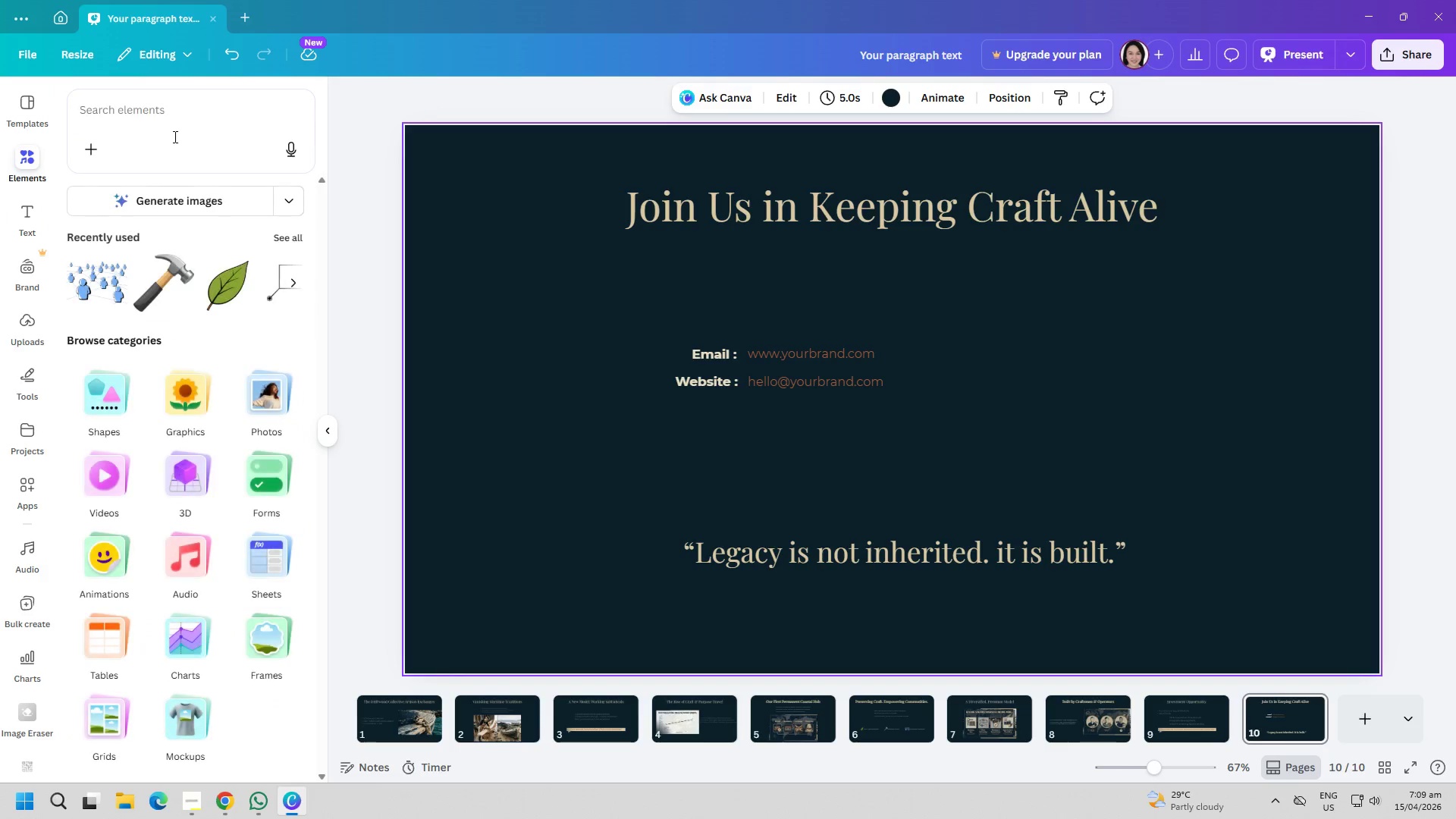 
left_click([186, 120])
 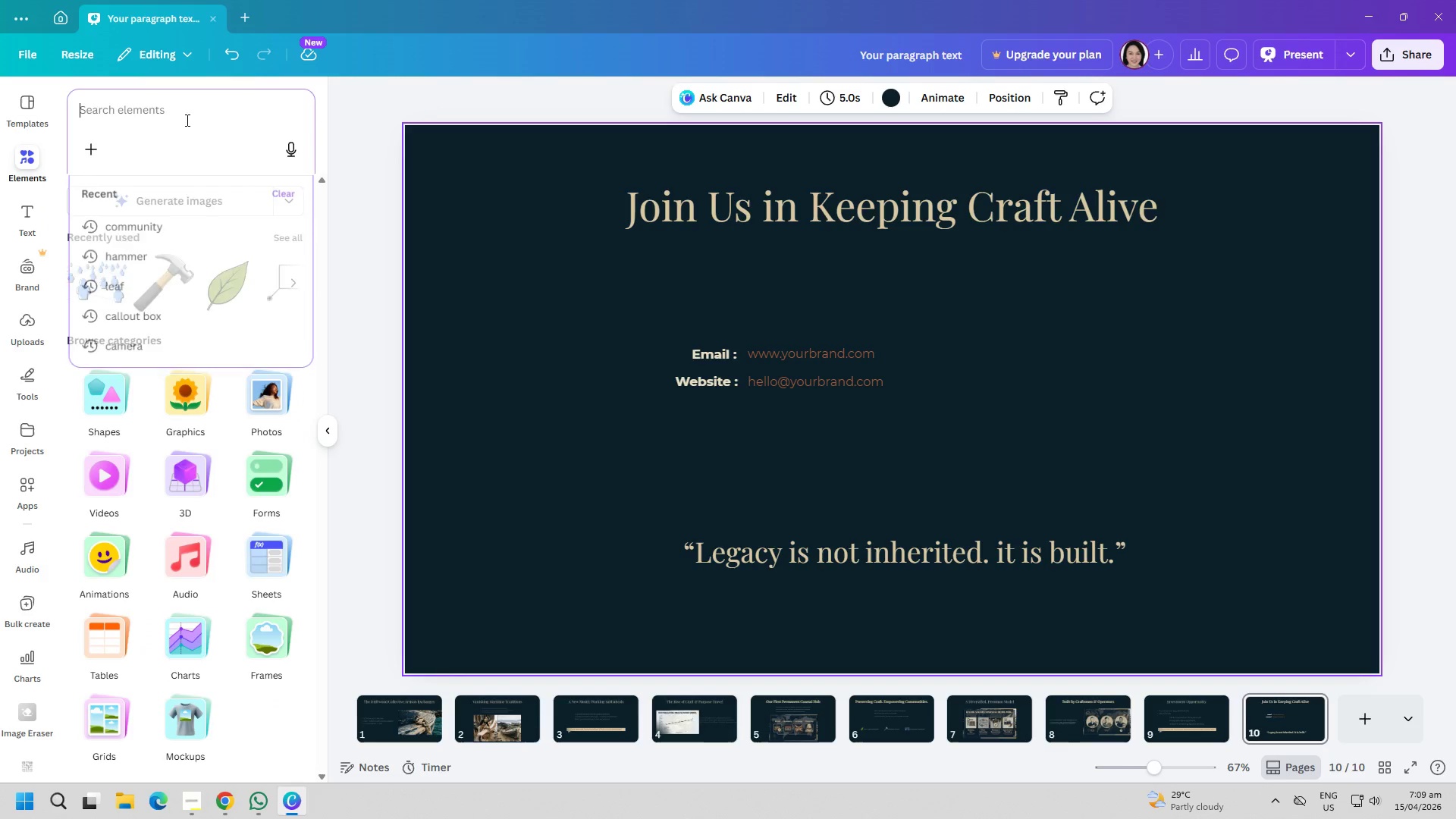 
type(facebook)
 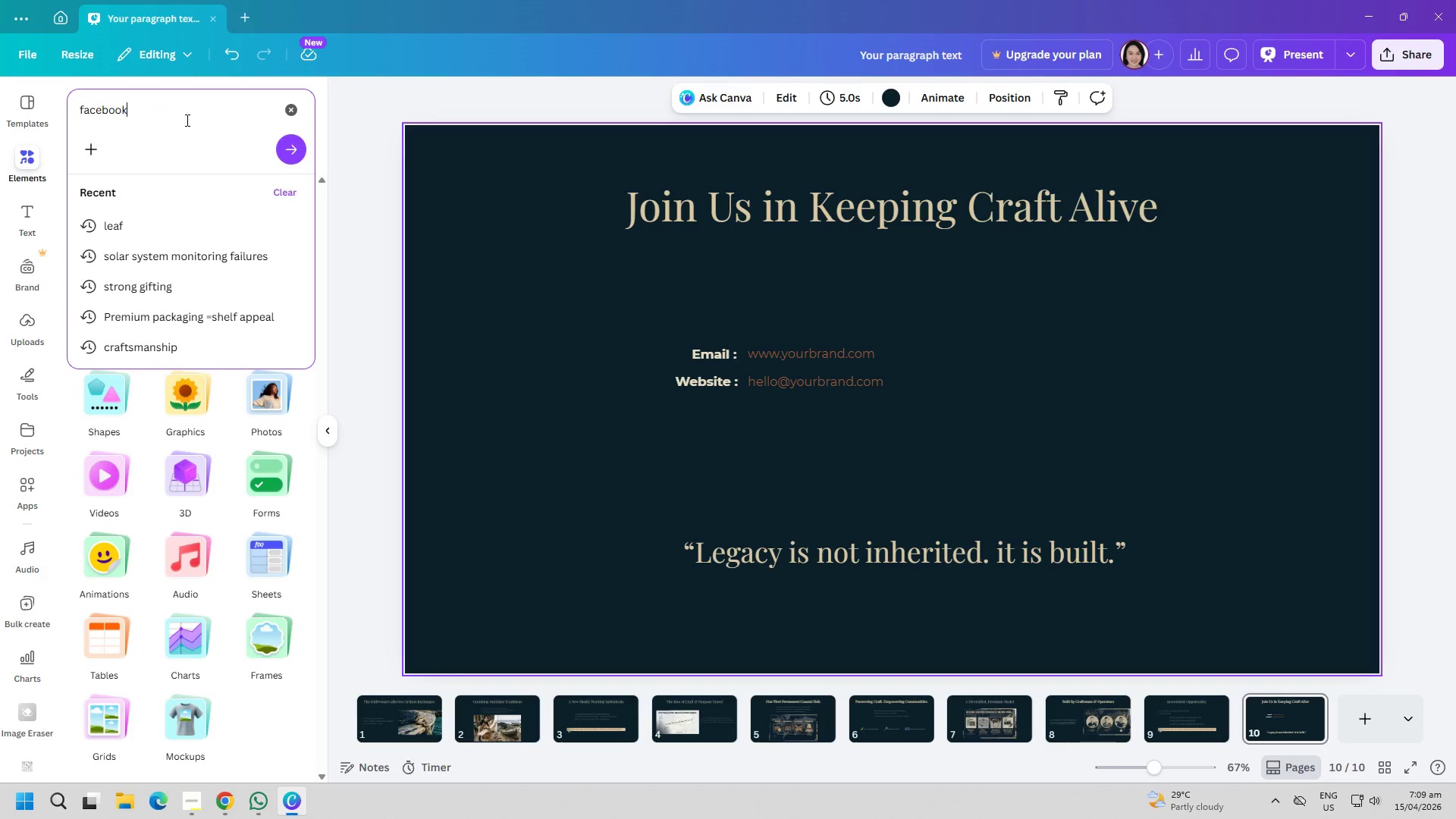 
key(Enter)
 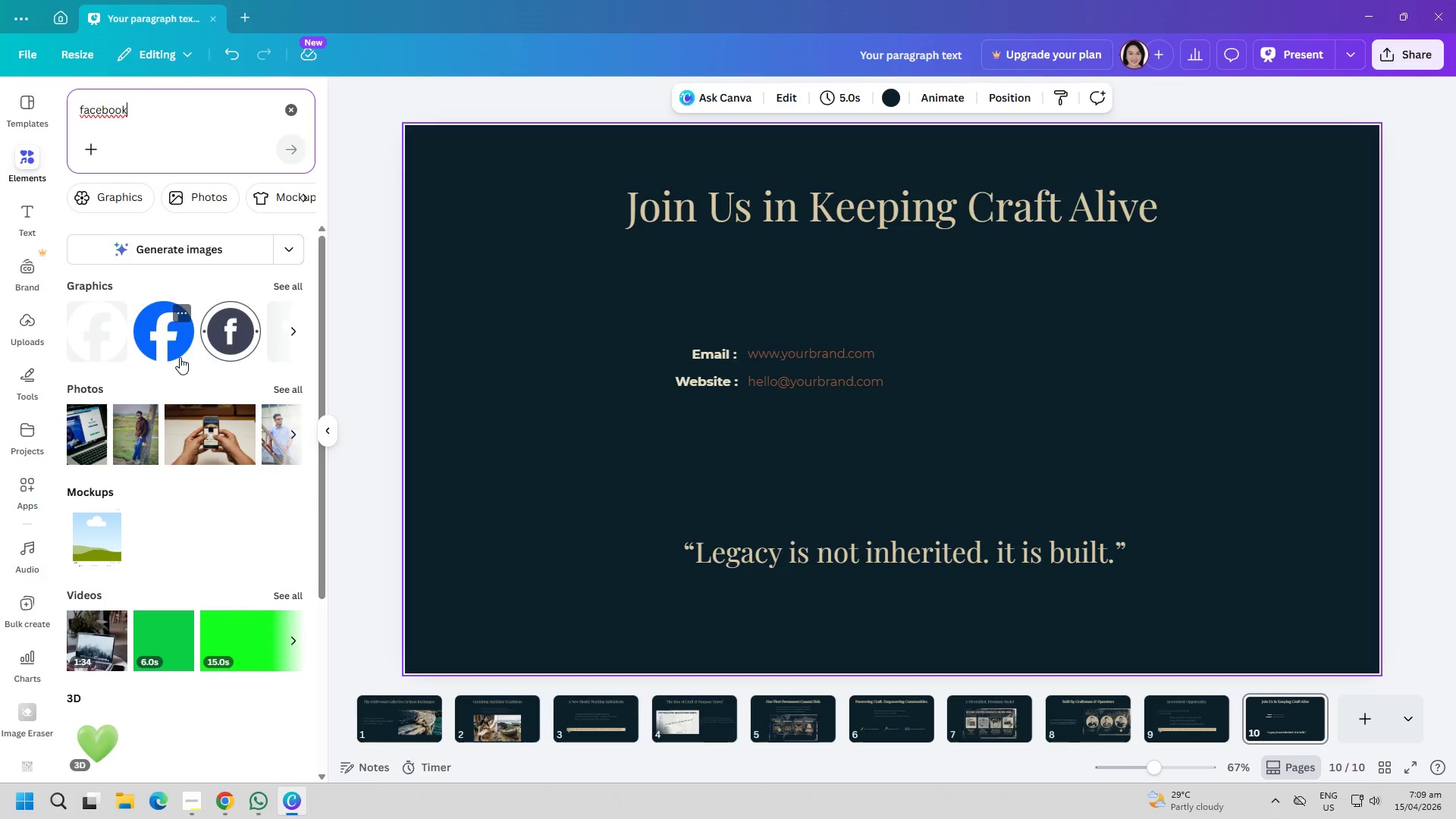 
left_click([171, 344])
 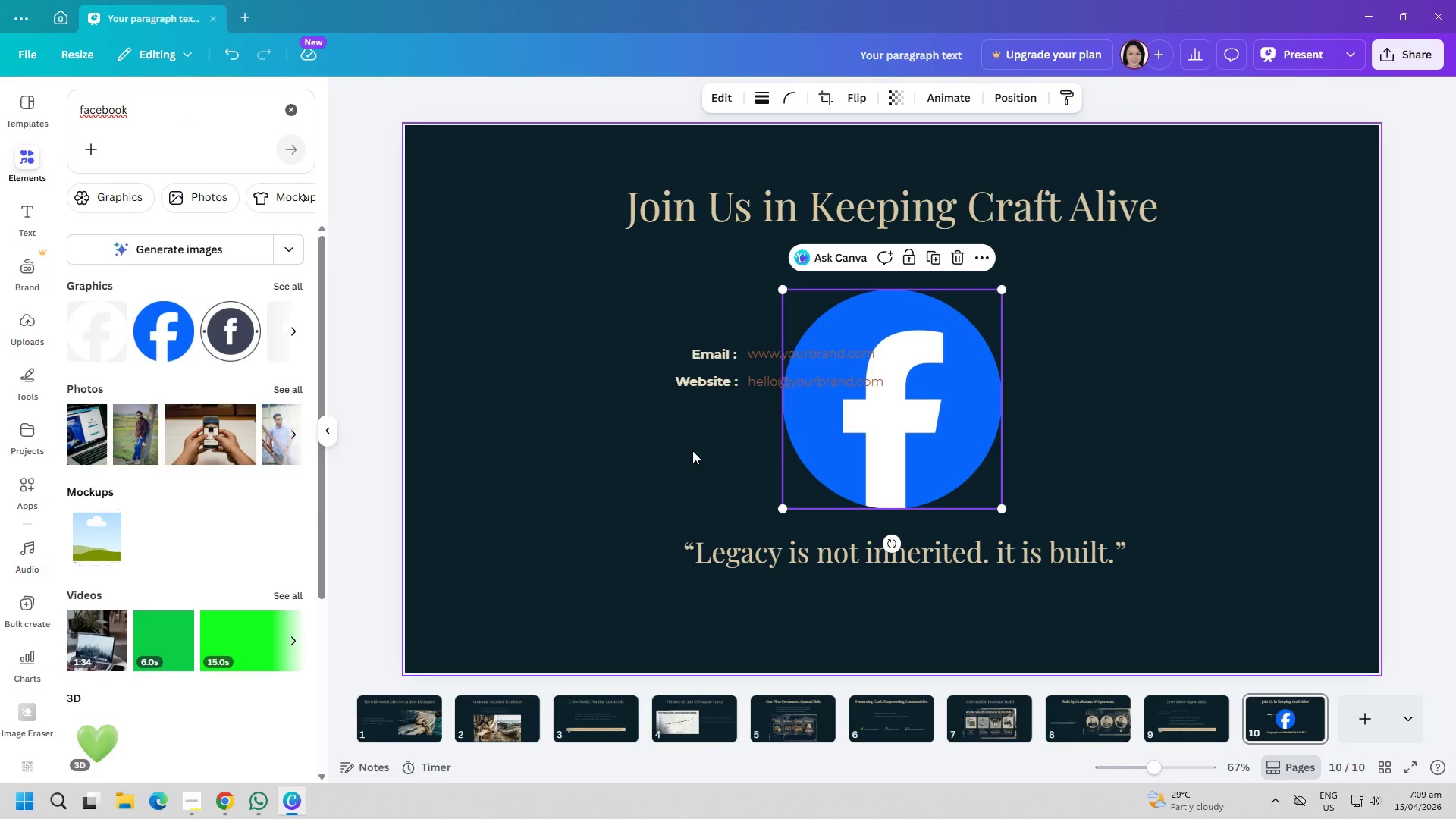 
left_click_drag(start_coordinate=[826, 449], to_coordinate=[457, 472])
 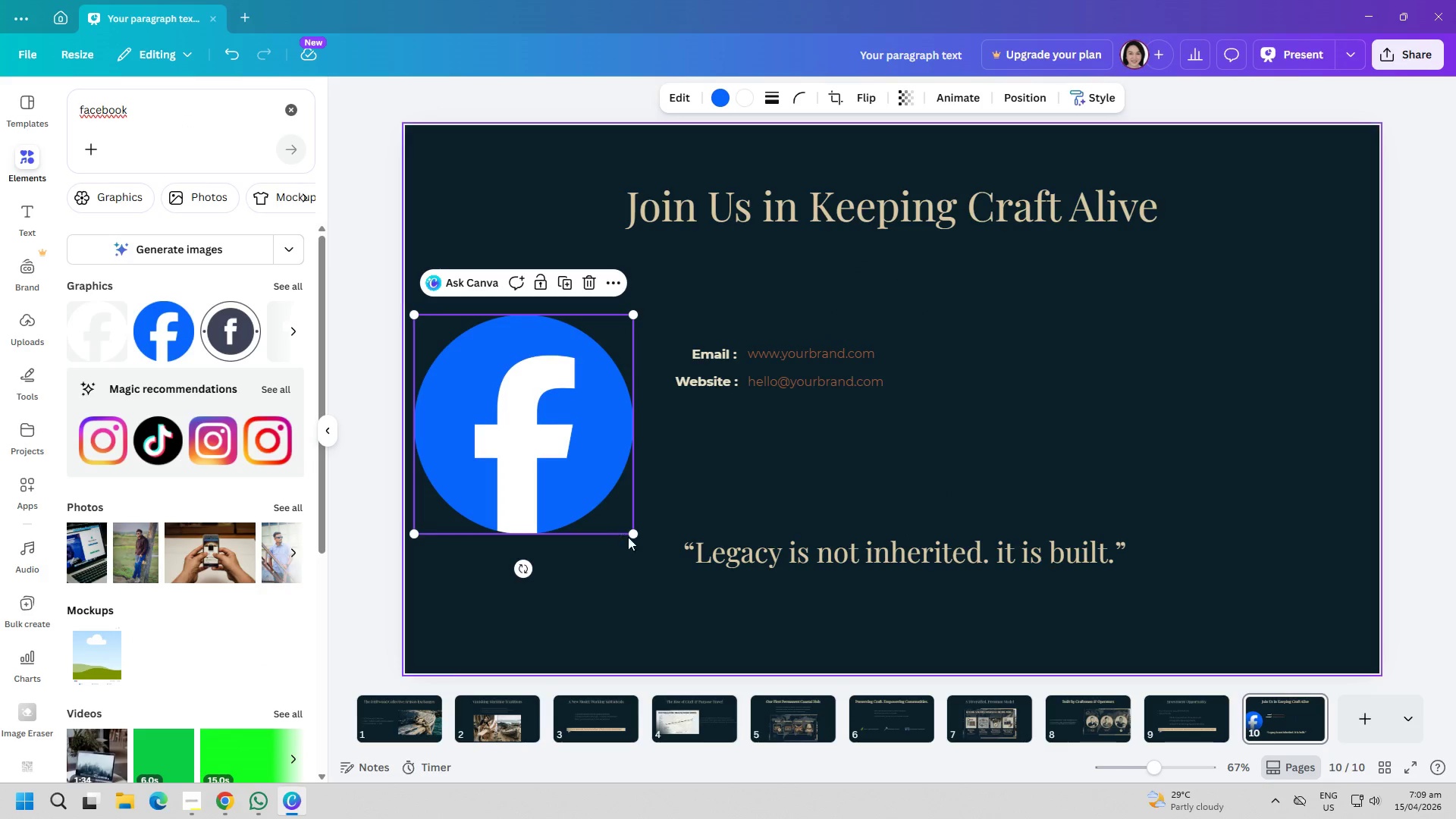 
left_click_drag(start_coordinate=[632, 536], to_coordinate=[488, 389])
 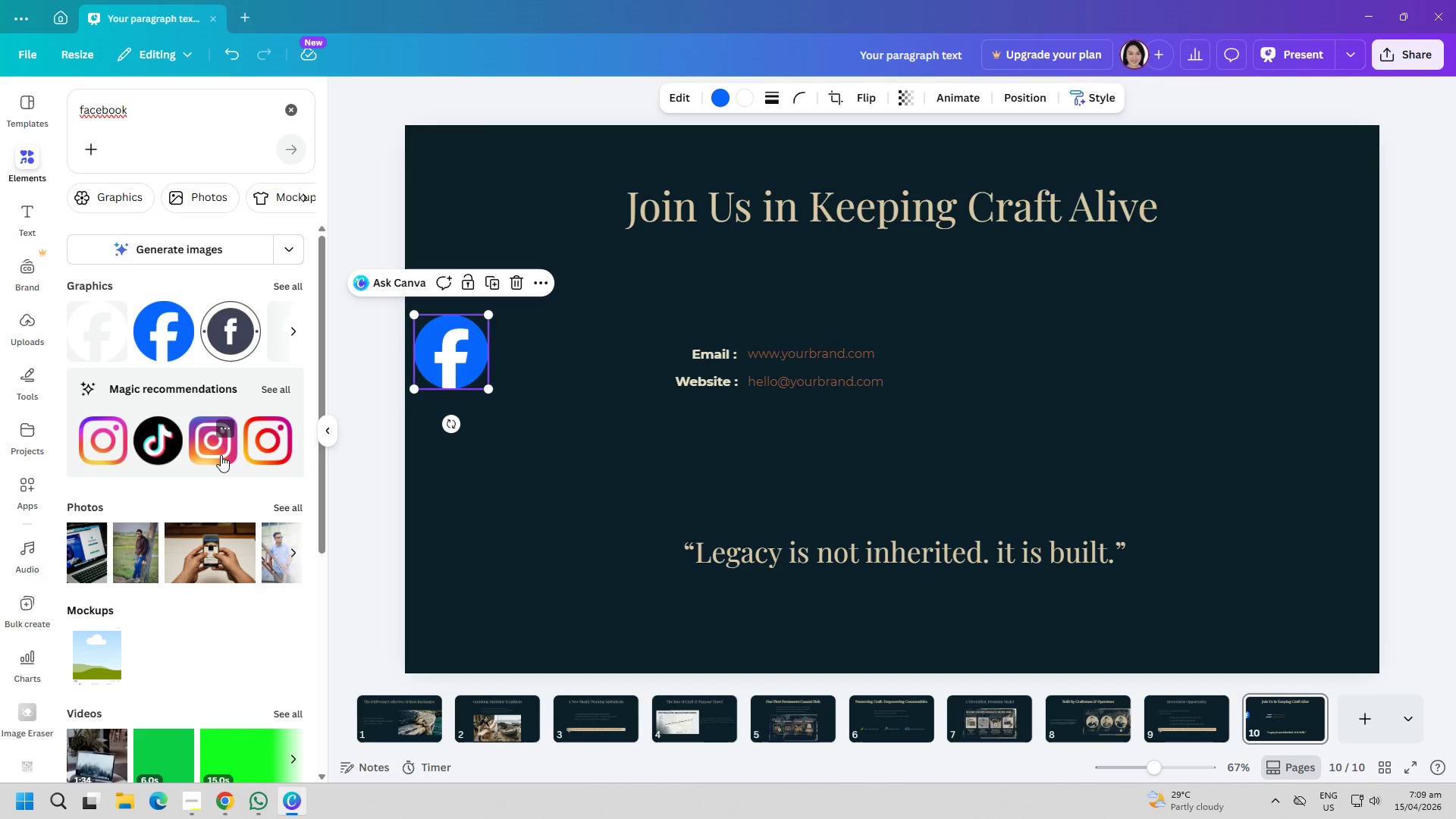 
left_click([221, 455])
 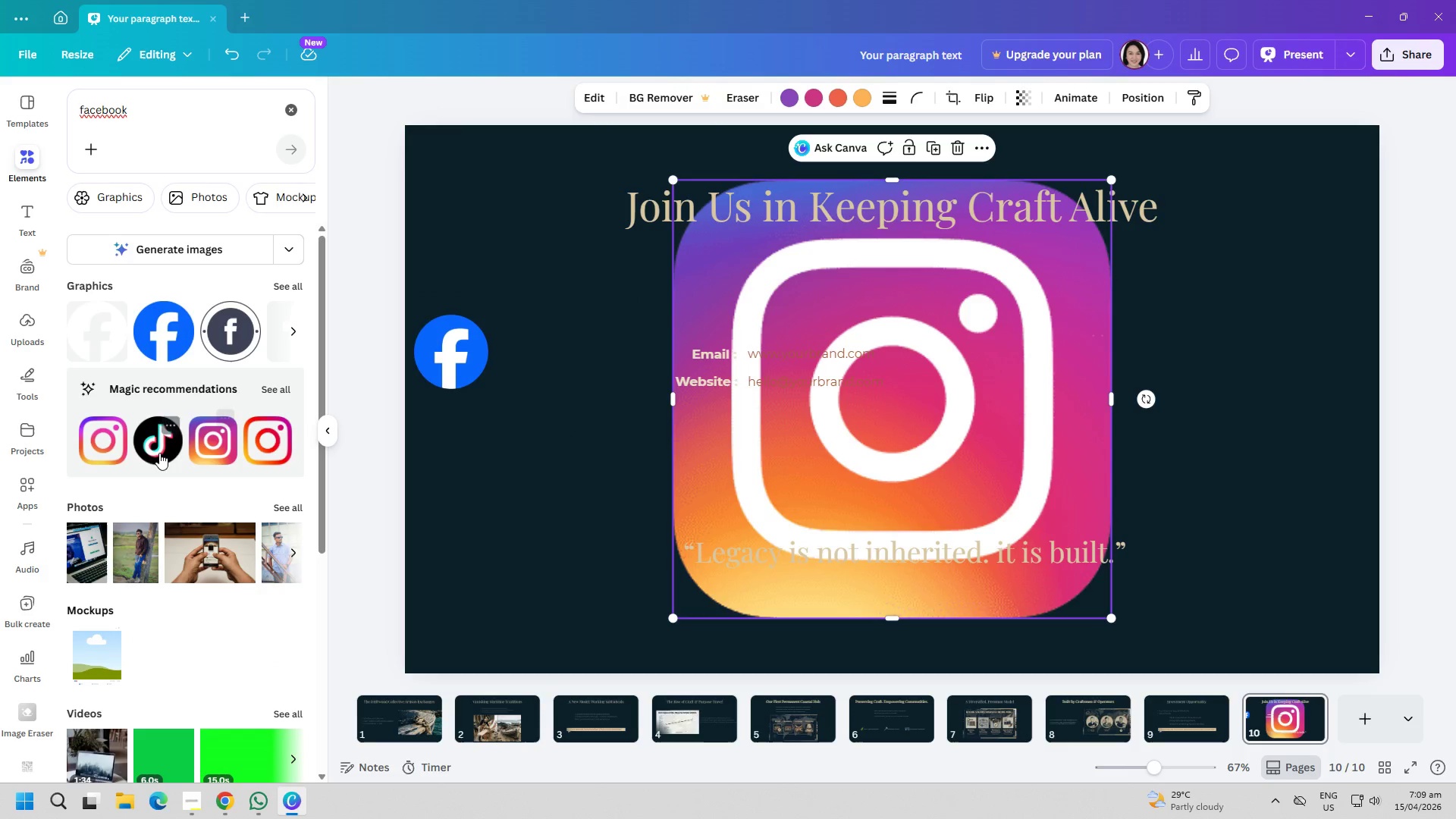 
left_click([159, 453])
 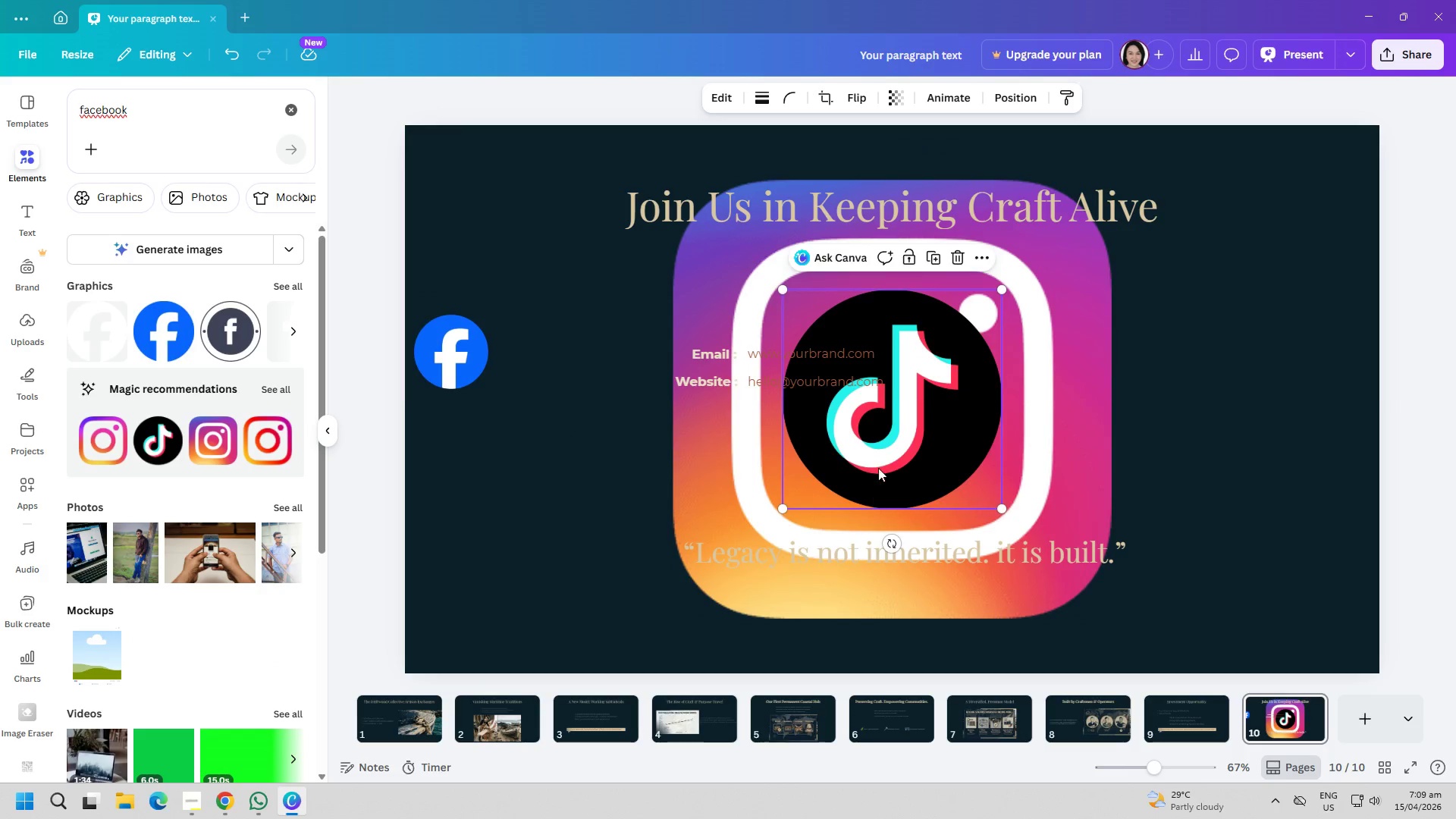 
left_click_drag(start_coordinate=[882, 447], to_coordinate=[1155, 479])
 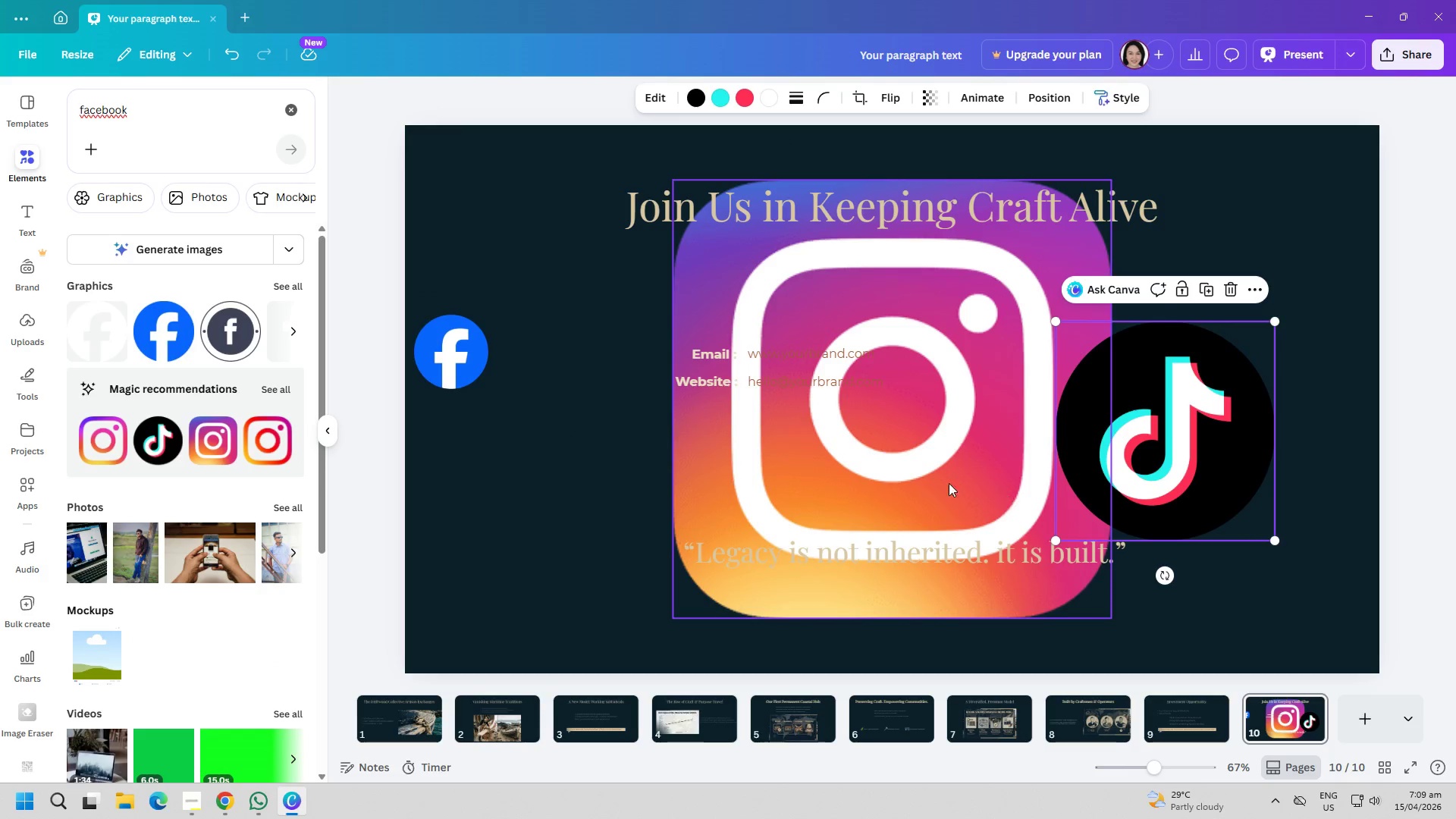 
left_click_drag(start_coordinate=[893, 488], to_coordinate=[686, 508])
 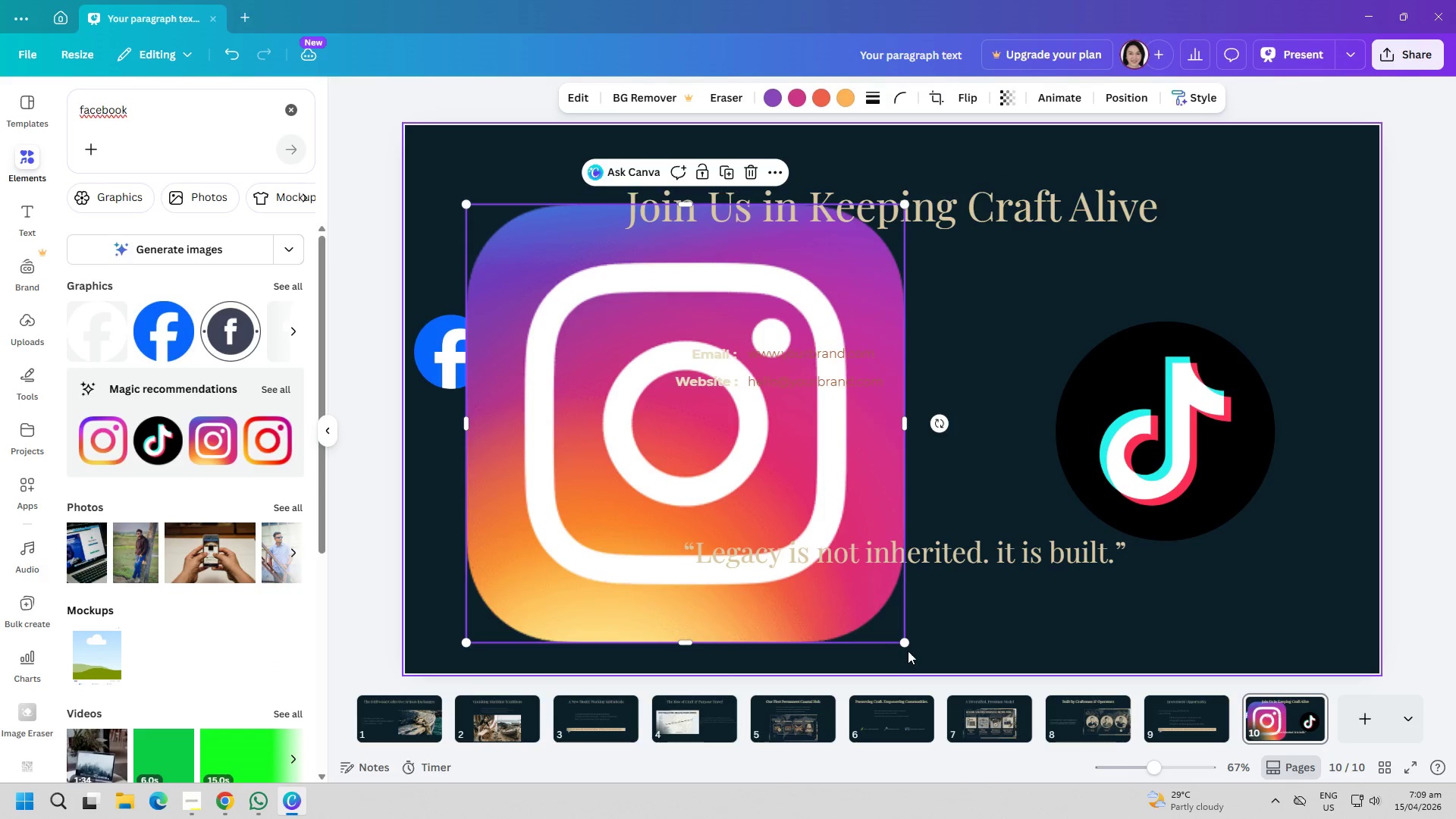 
left_click_drag(start_coordinate=[905, 645], to_coordinate=[535, 306])
 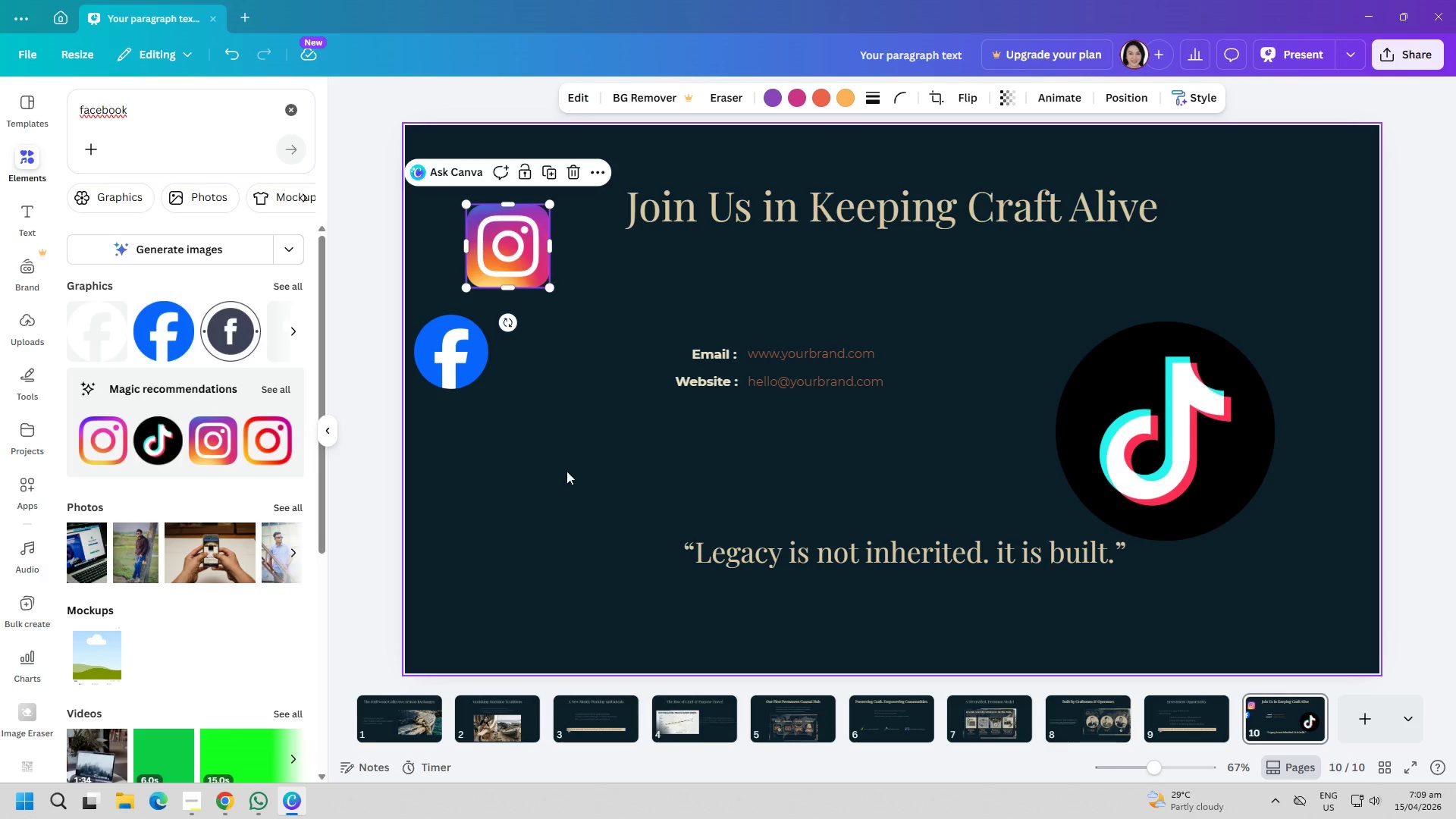 
left_click([566, 471])
 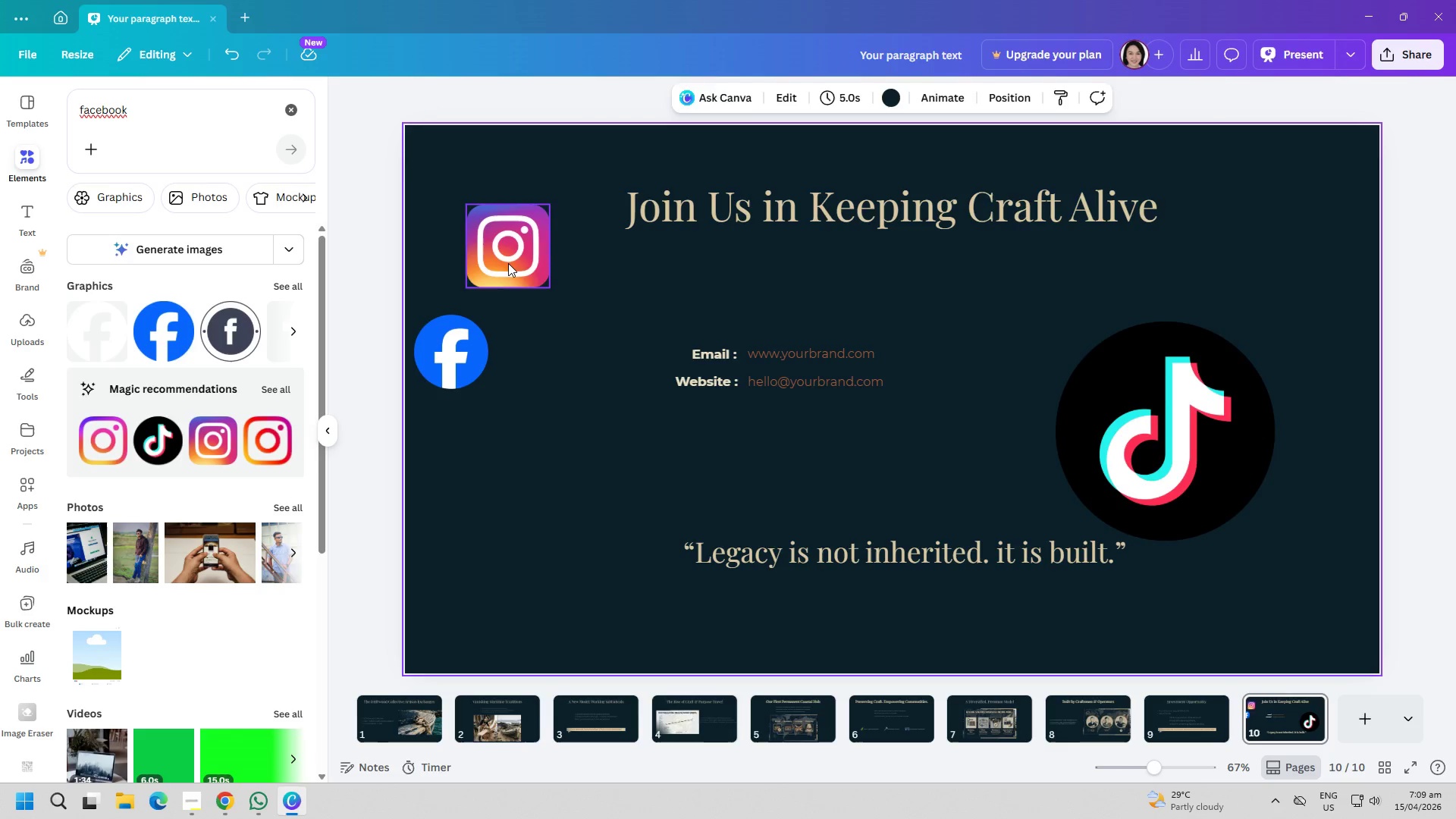 
left_click_drag(start_coordinate=[508, 263], to_coordinate=[829, 473])
 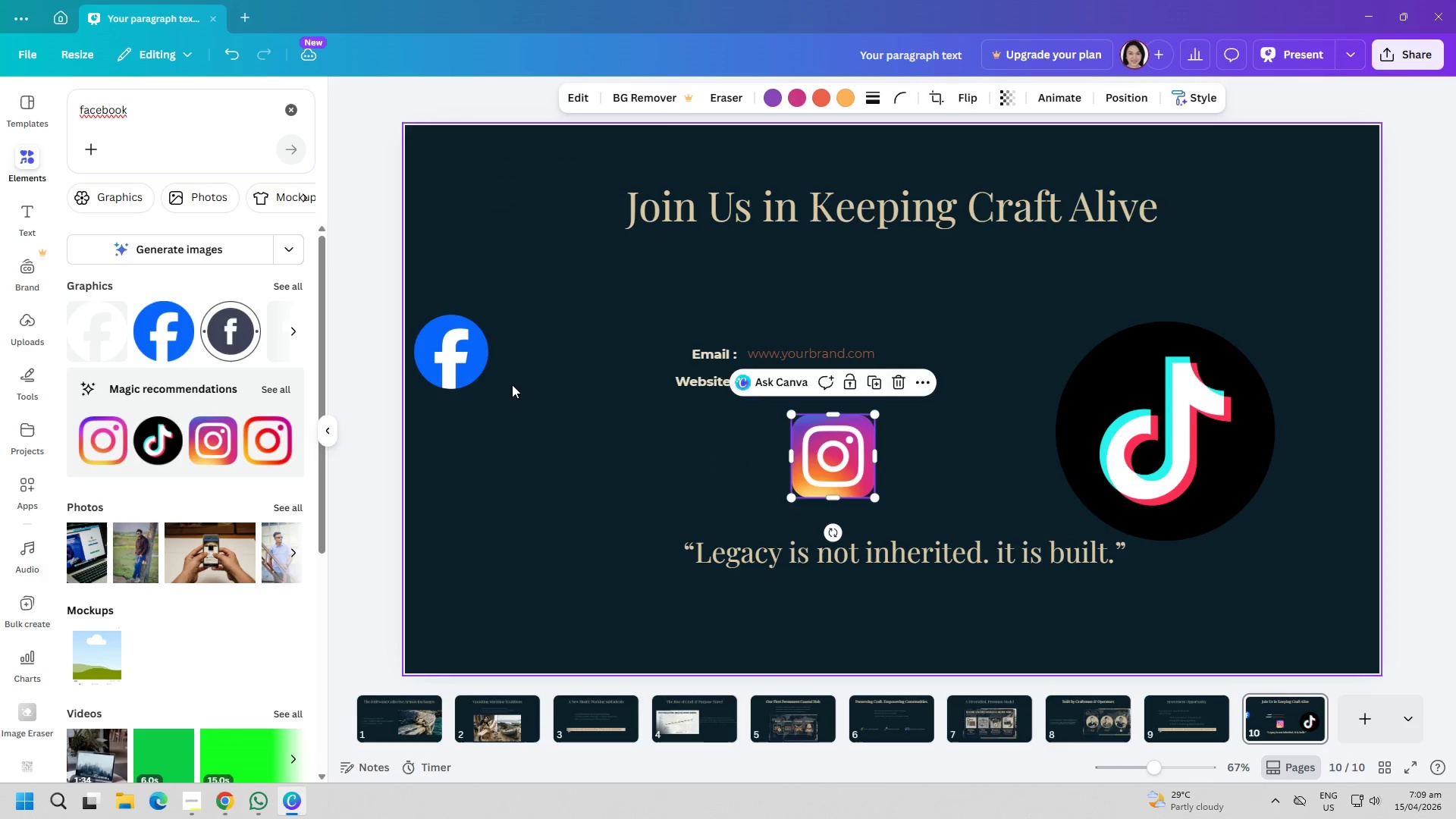 
left_click_drag(start_coordinate=[437, 348], to_coordinate=[708, 466])
 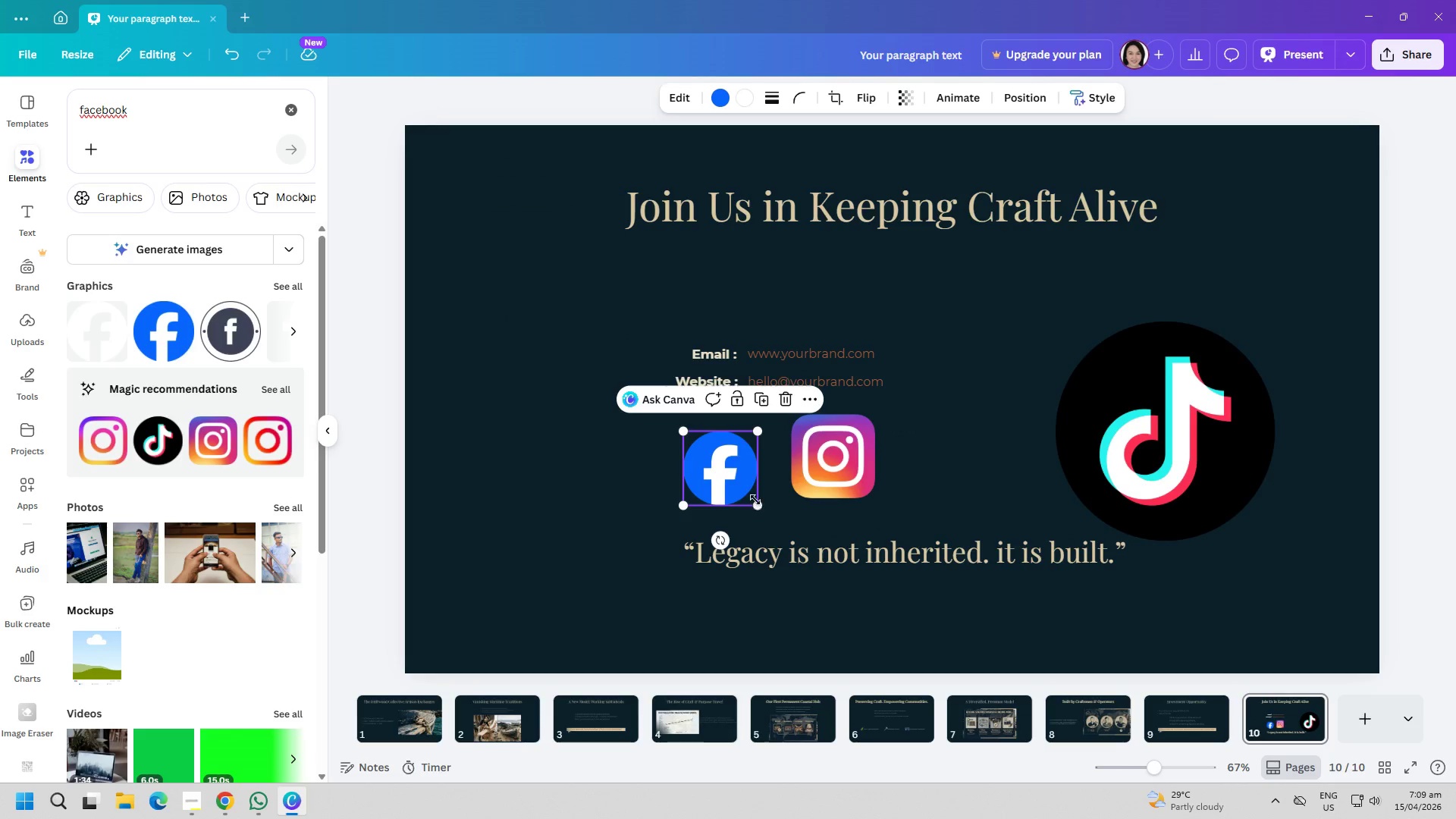 
left_click_drag(start_coordinate=[755, 500], to_coordinate=[694, 462])
 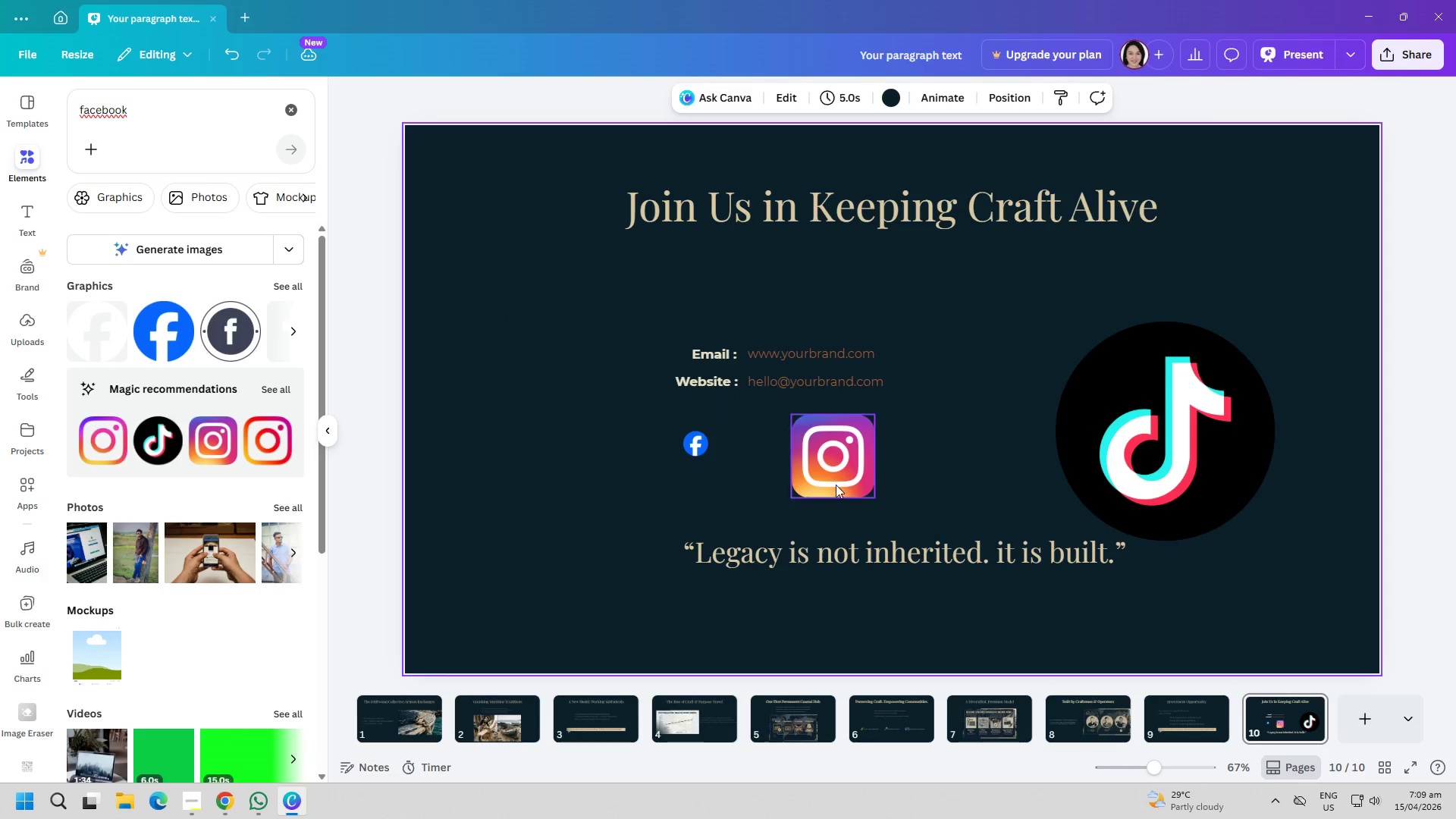 
double_click([853, 486])
 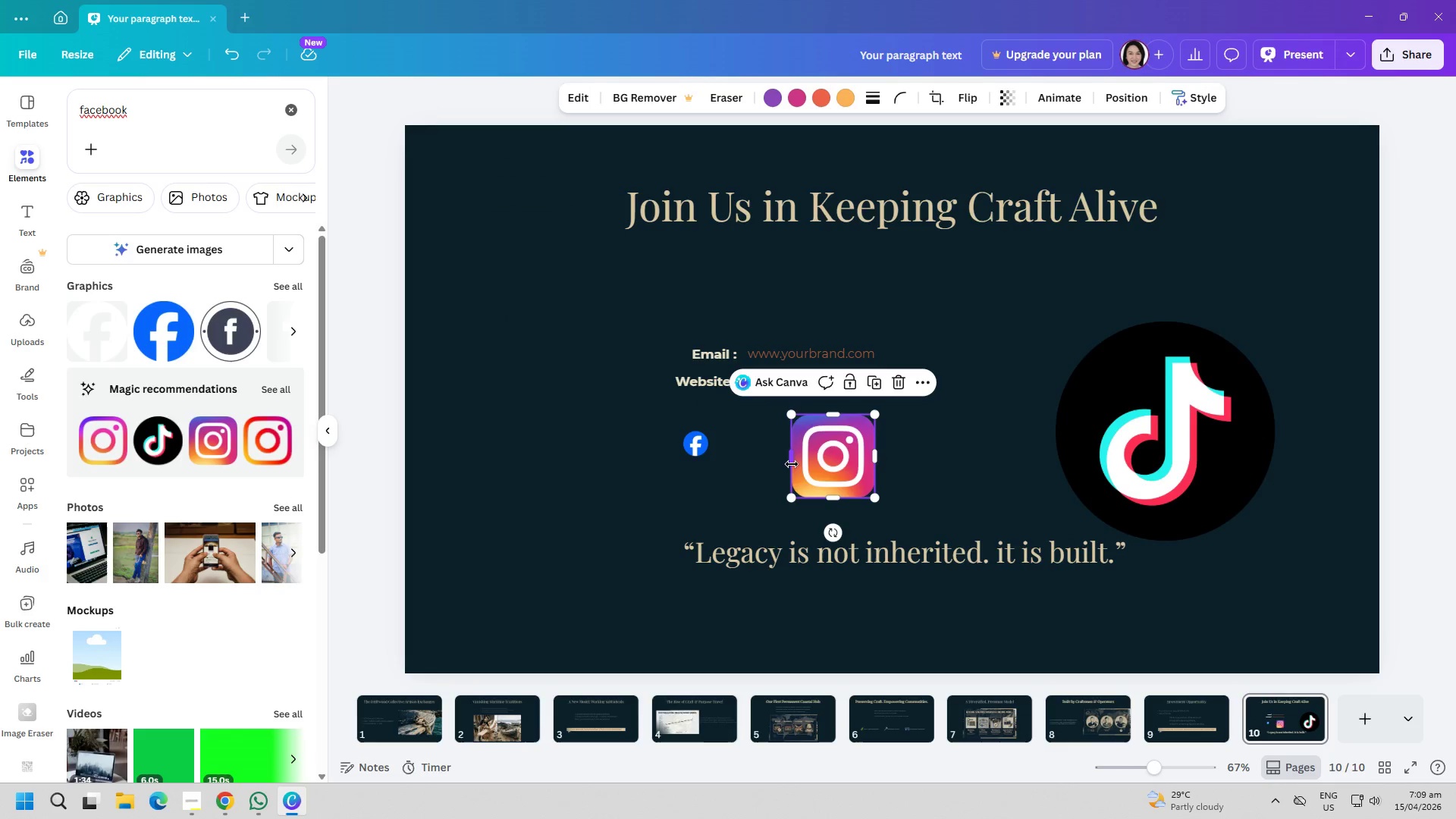 
double_click([812, 463])
 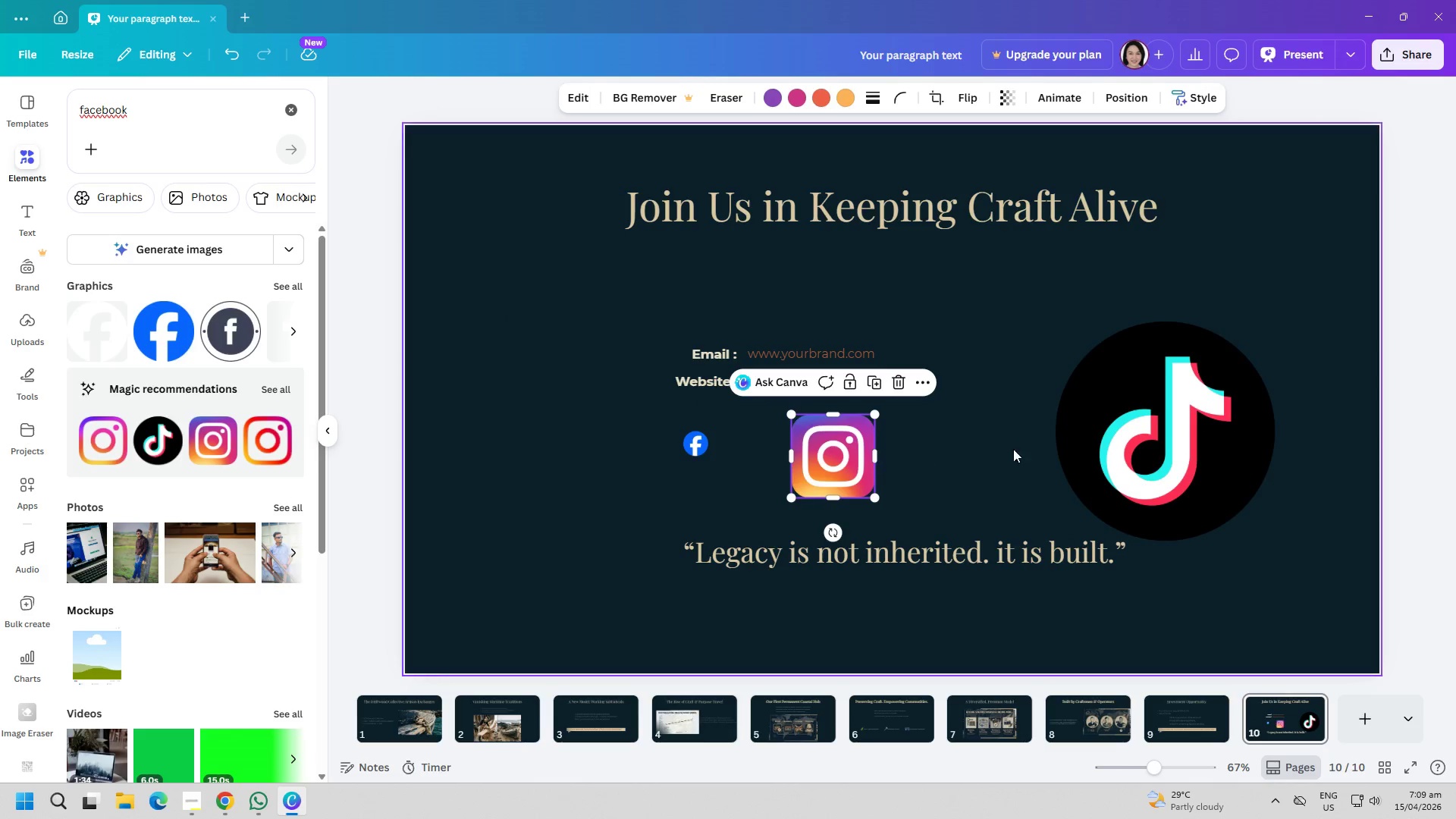 
key(Delete)
 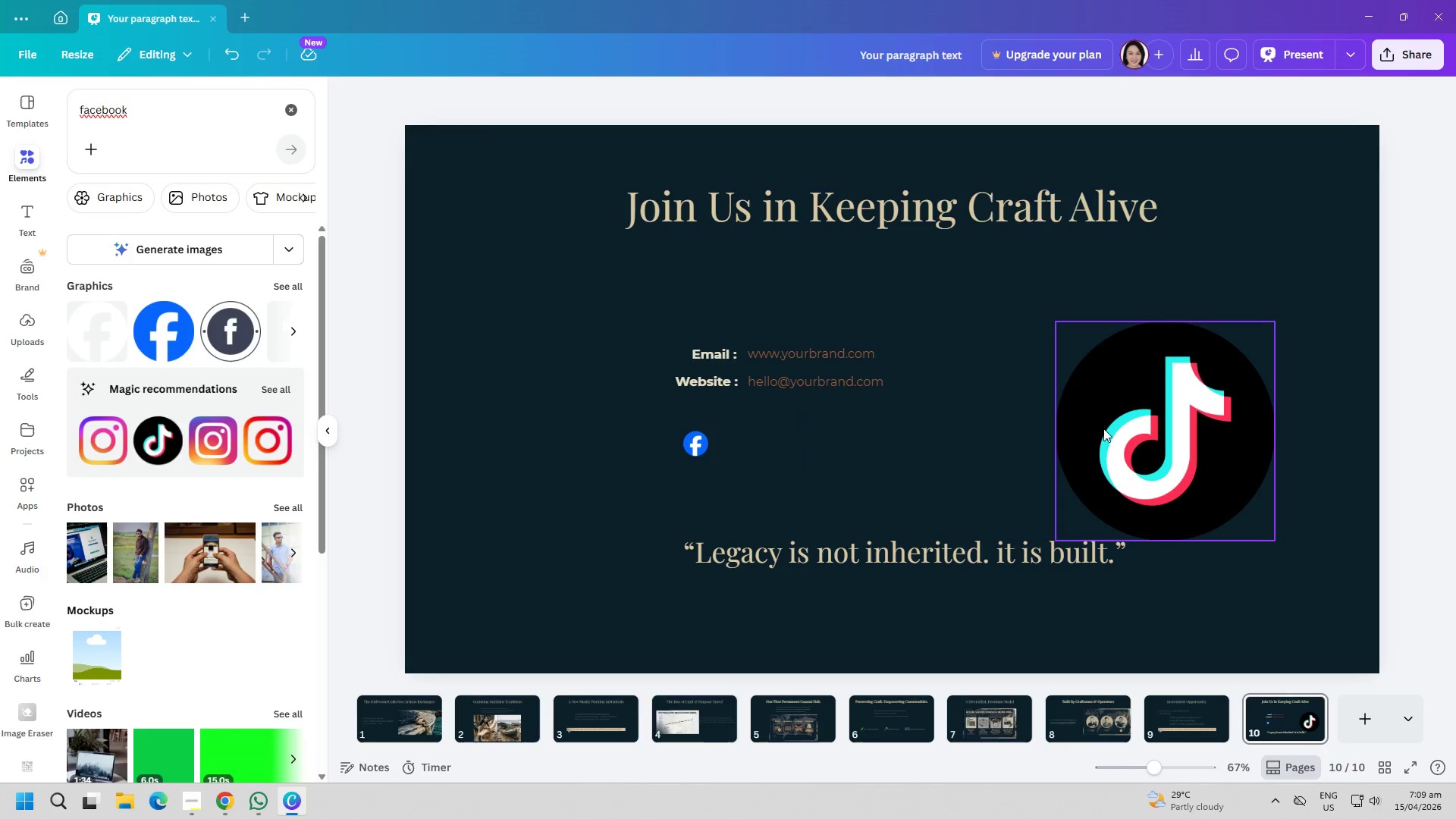 
left_click([1107, 428])
 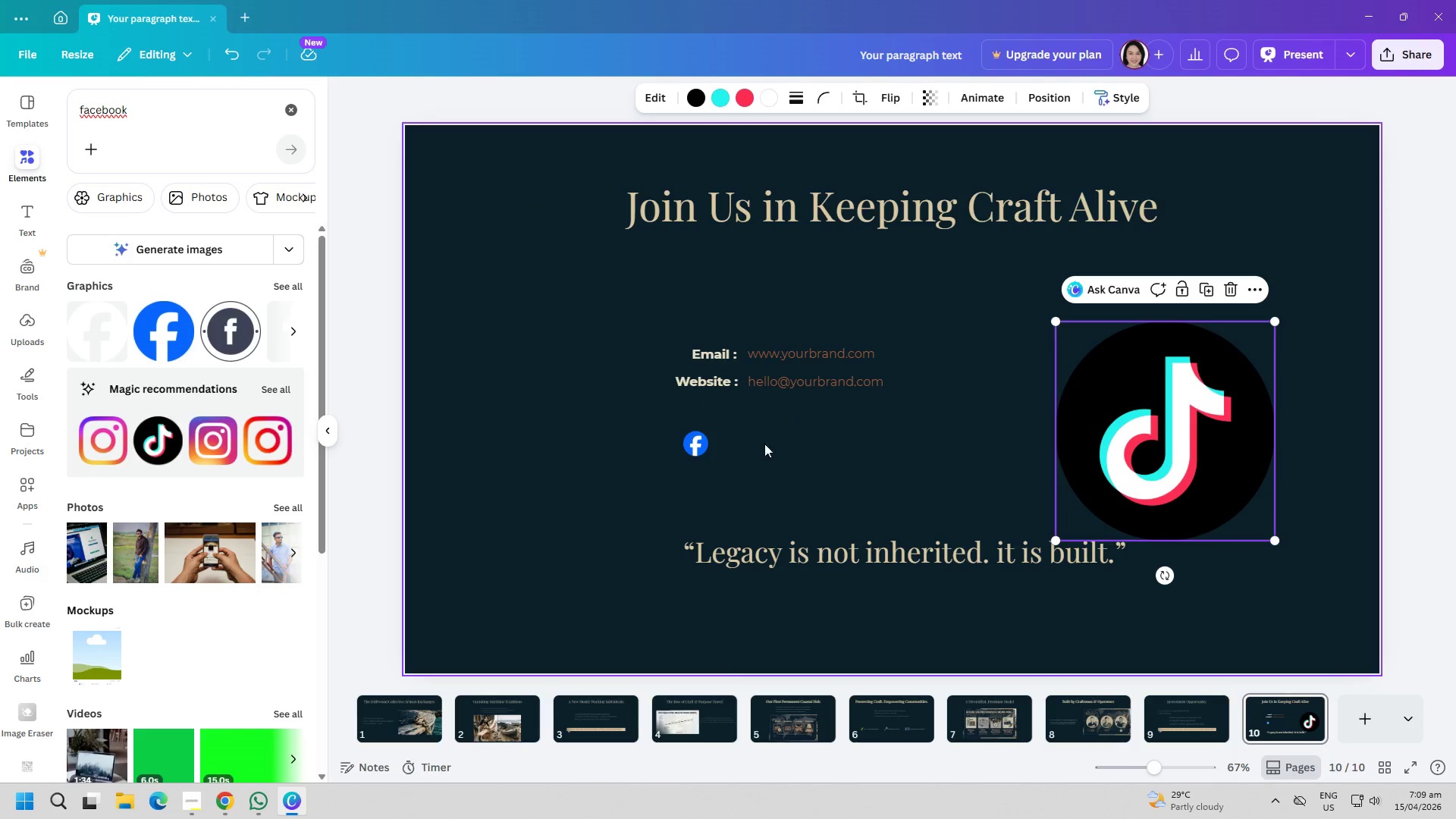 
key(Delete)
 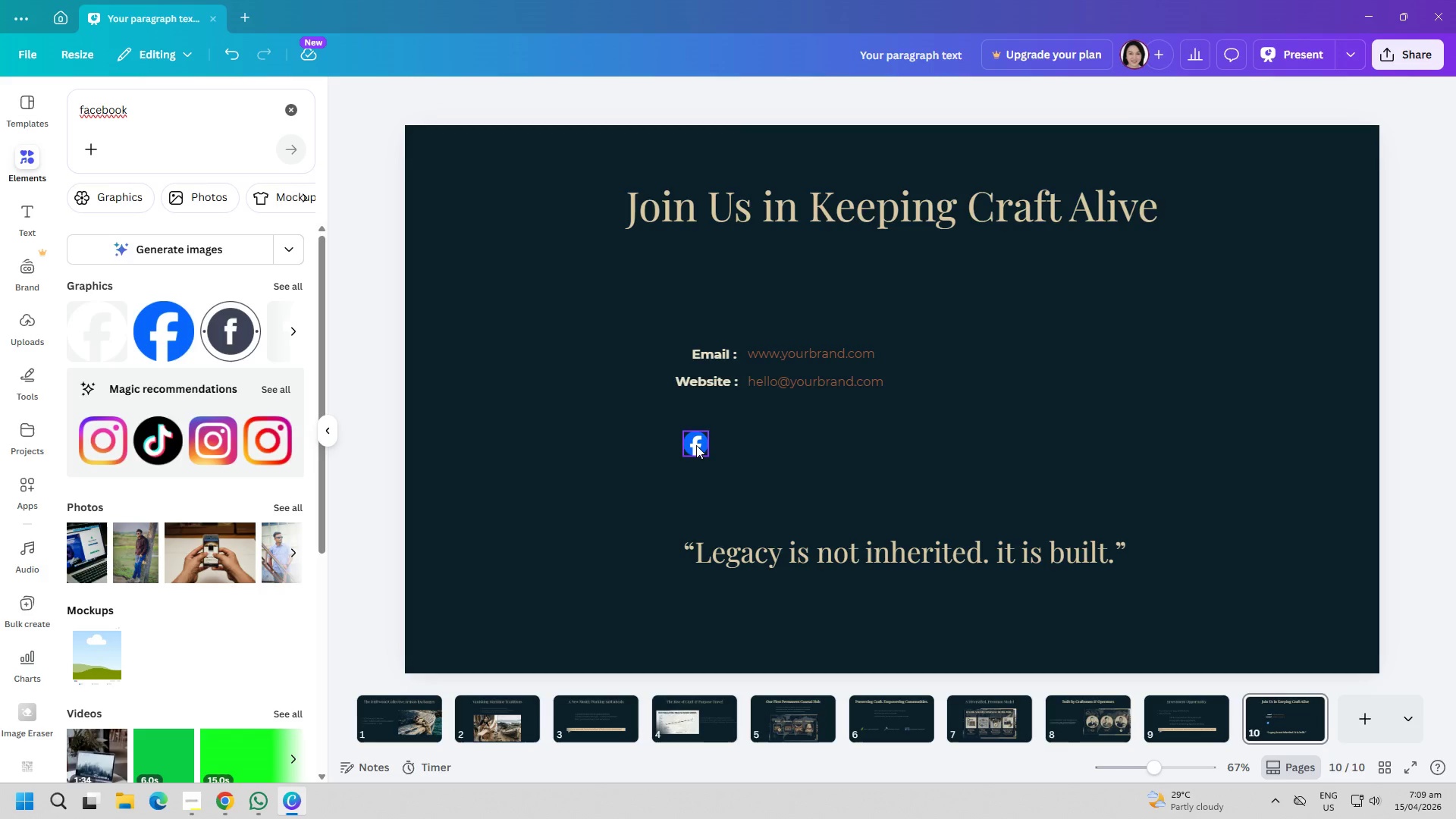 
left_click([695, 445])
 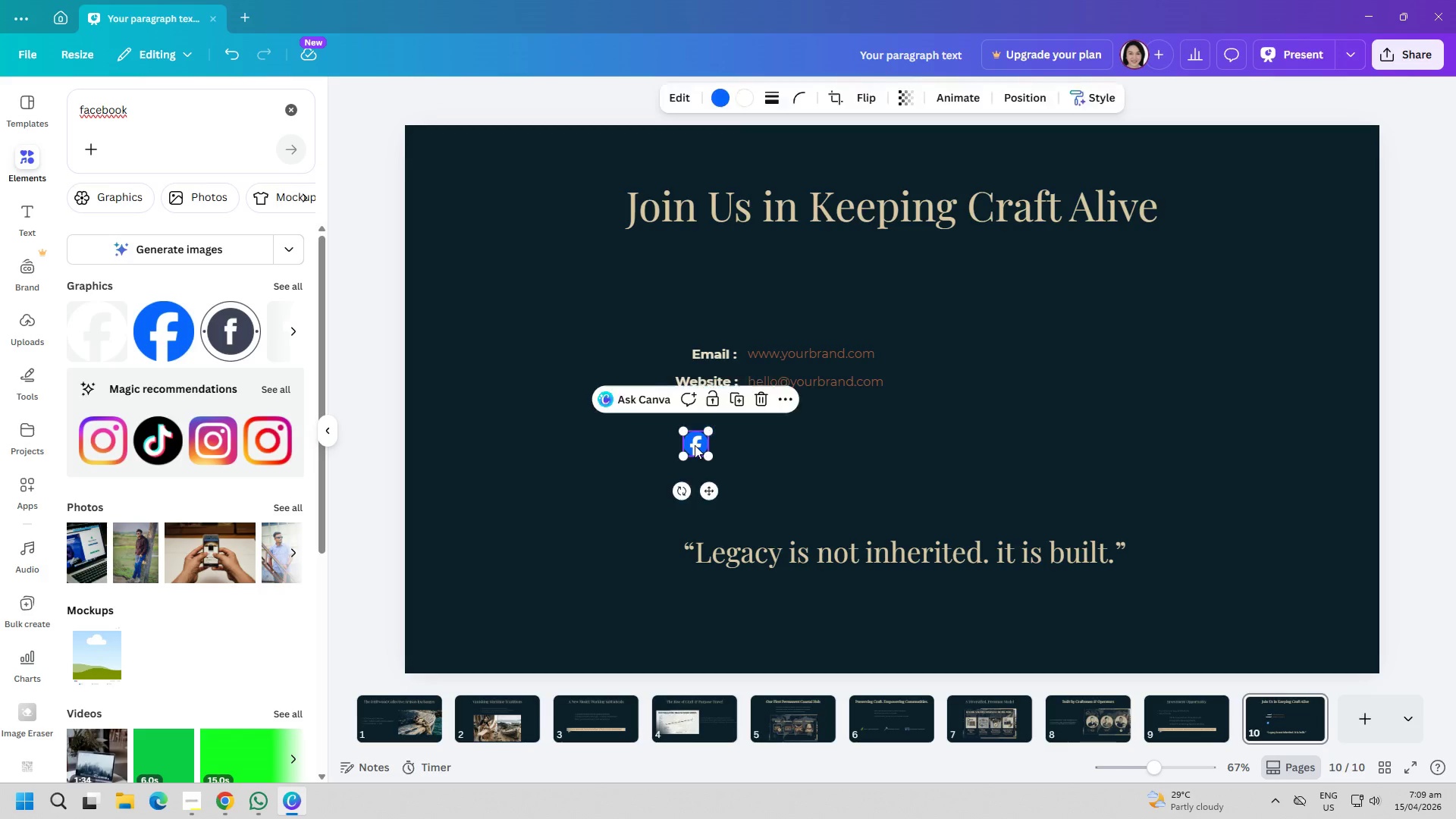 
key(Delete)
 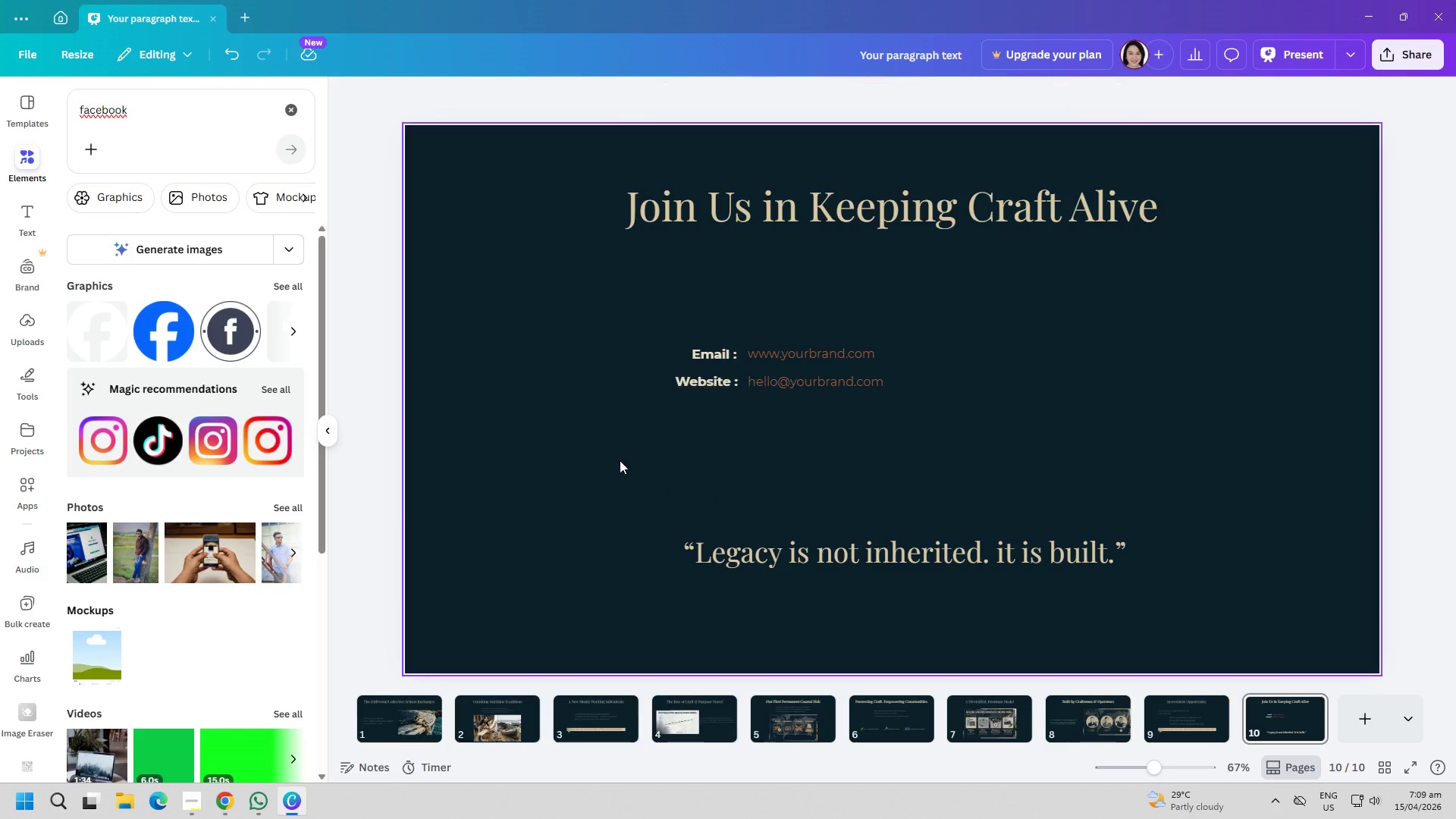 
double_click([519, 454])
 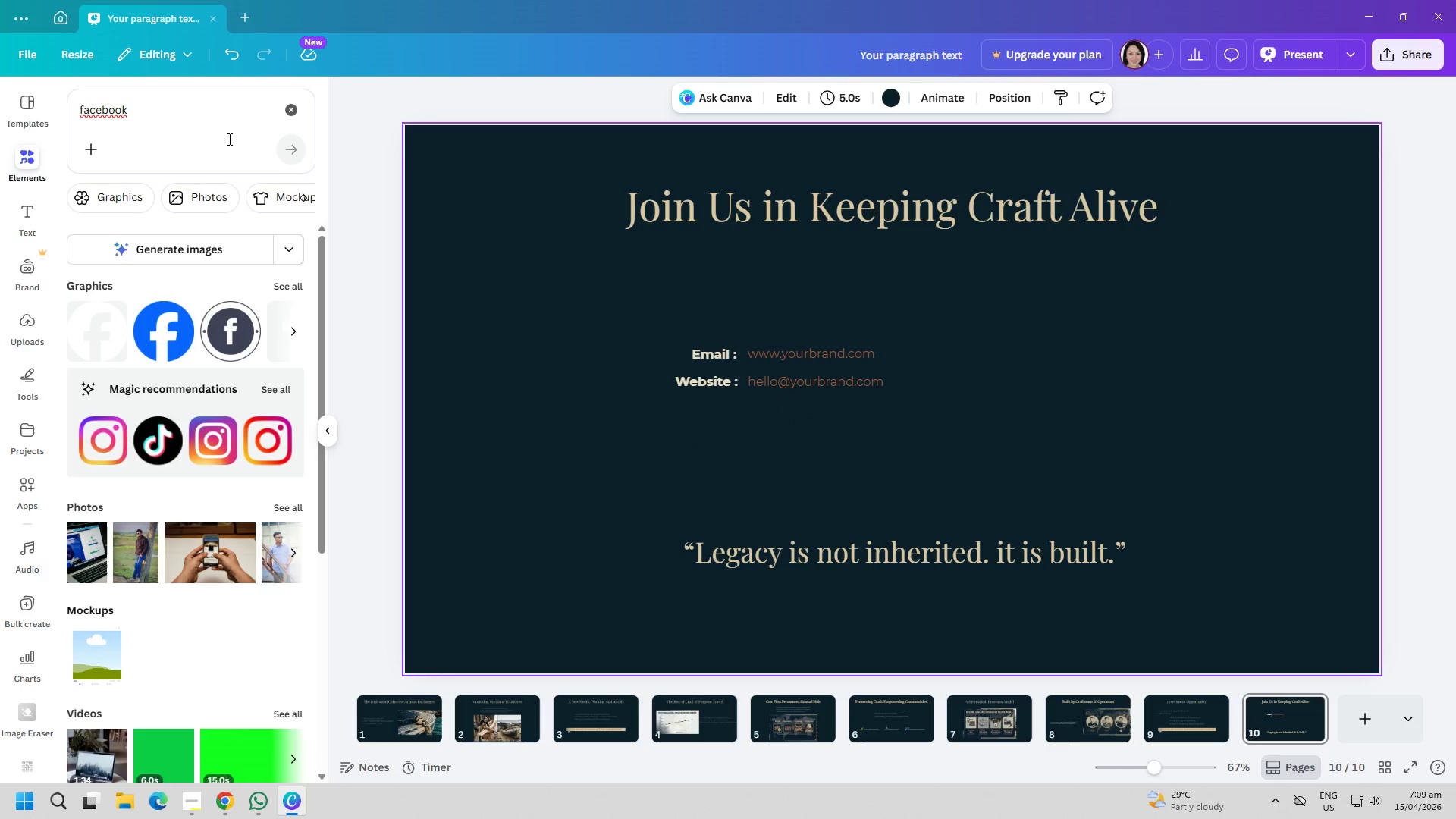 
left_click([290, 109])
 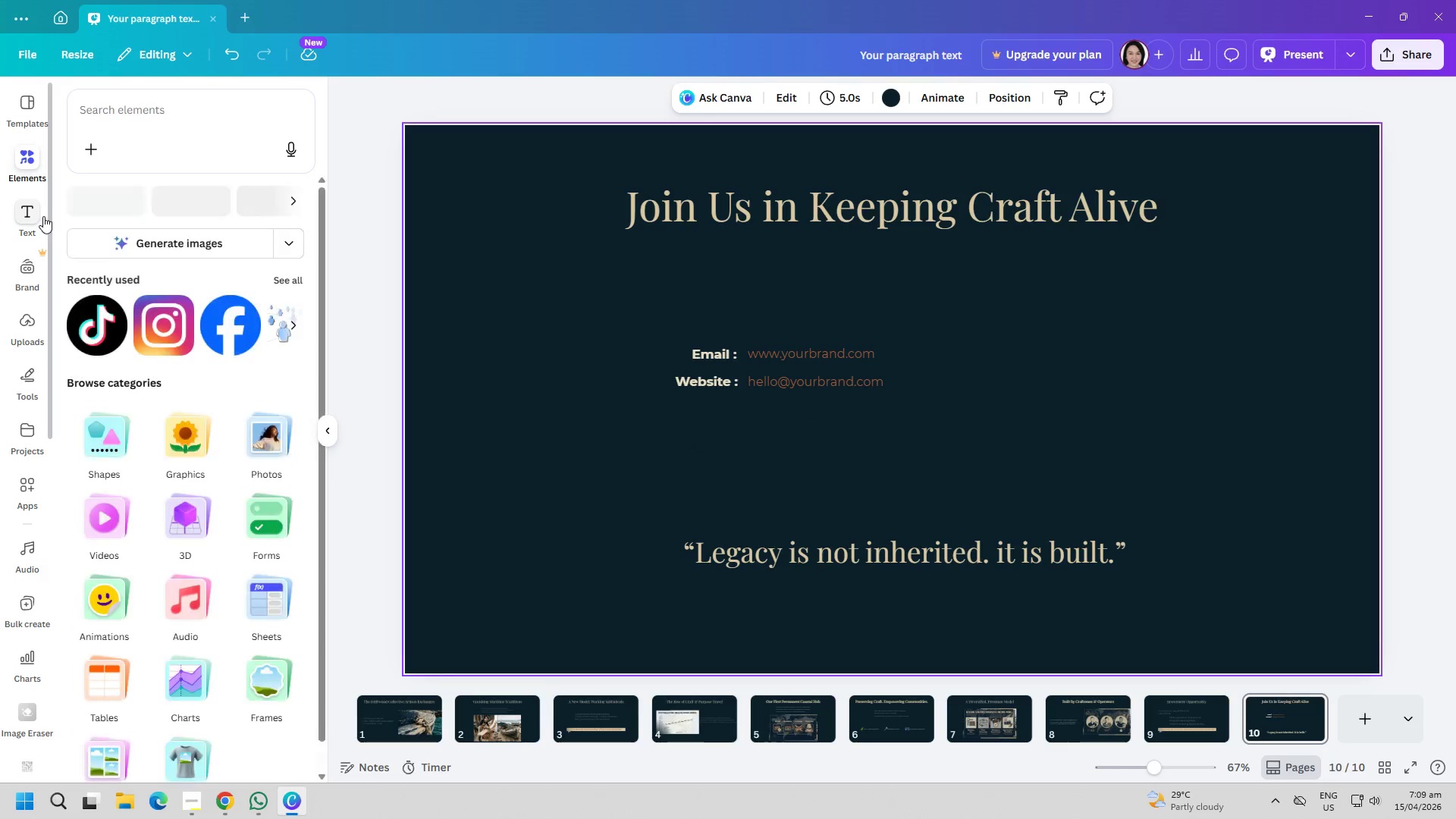 
left_click([31, 218])
 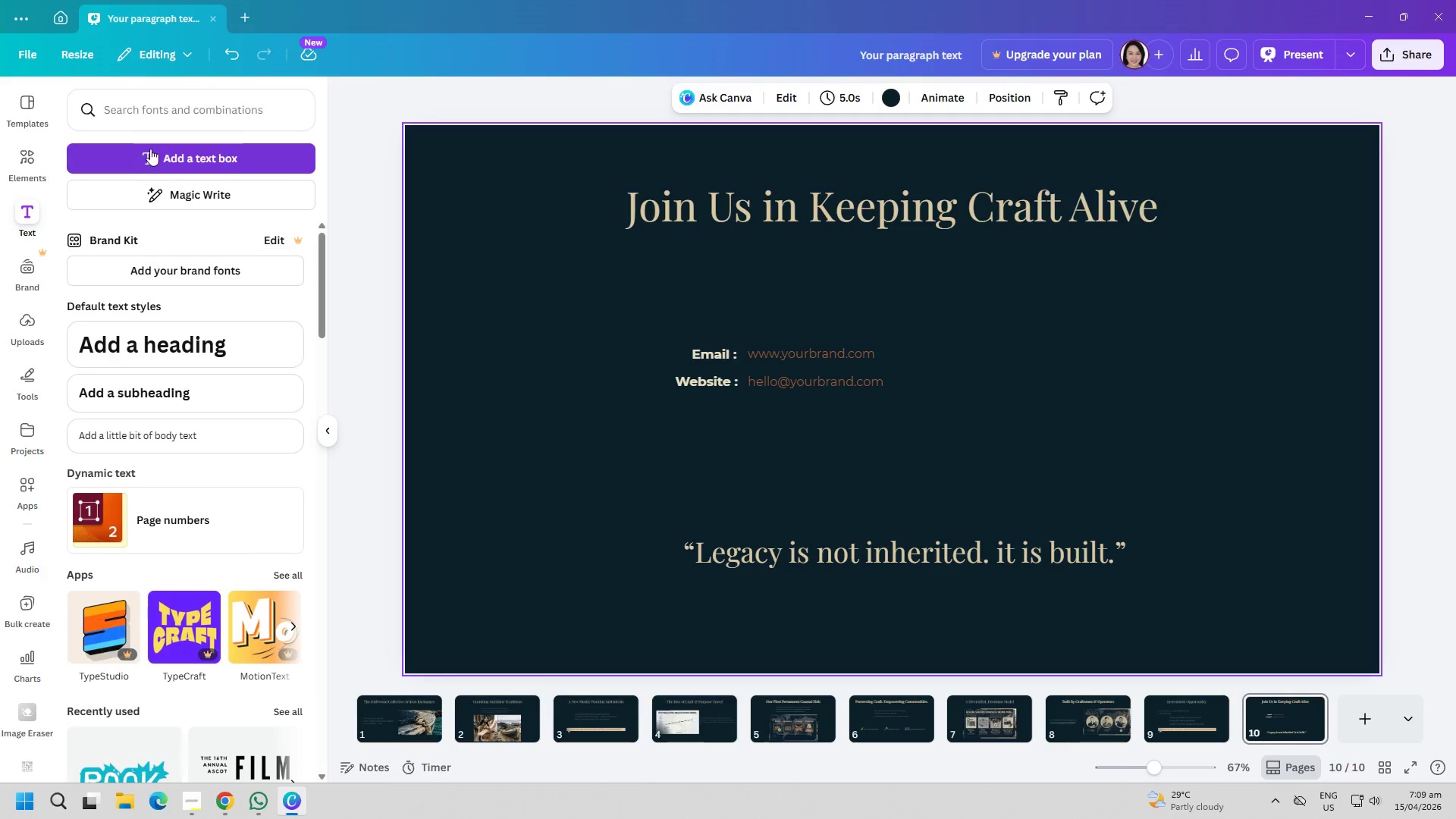 
left_click([165, 157])
 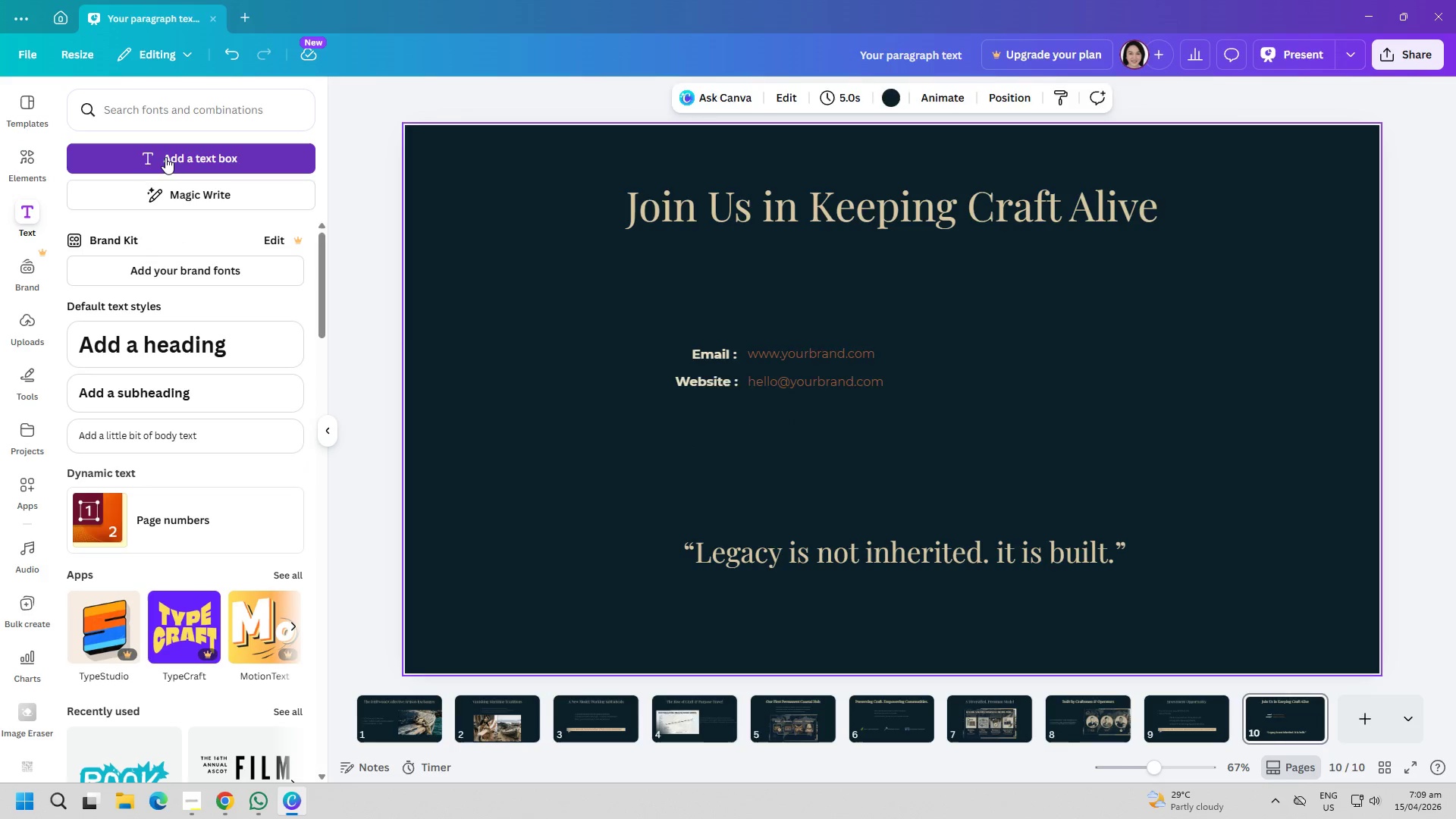 
type(Social ( if applicalb)
key(Backspace)
key(Backspace)
type(blre)
key(Backspace)
key(Backspace)
type(re)
key(Backspace)
type())
 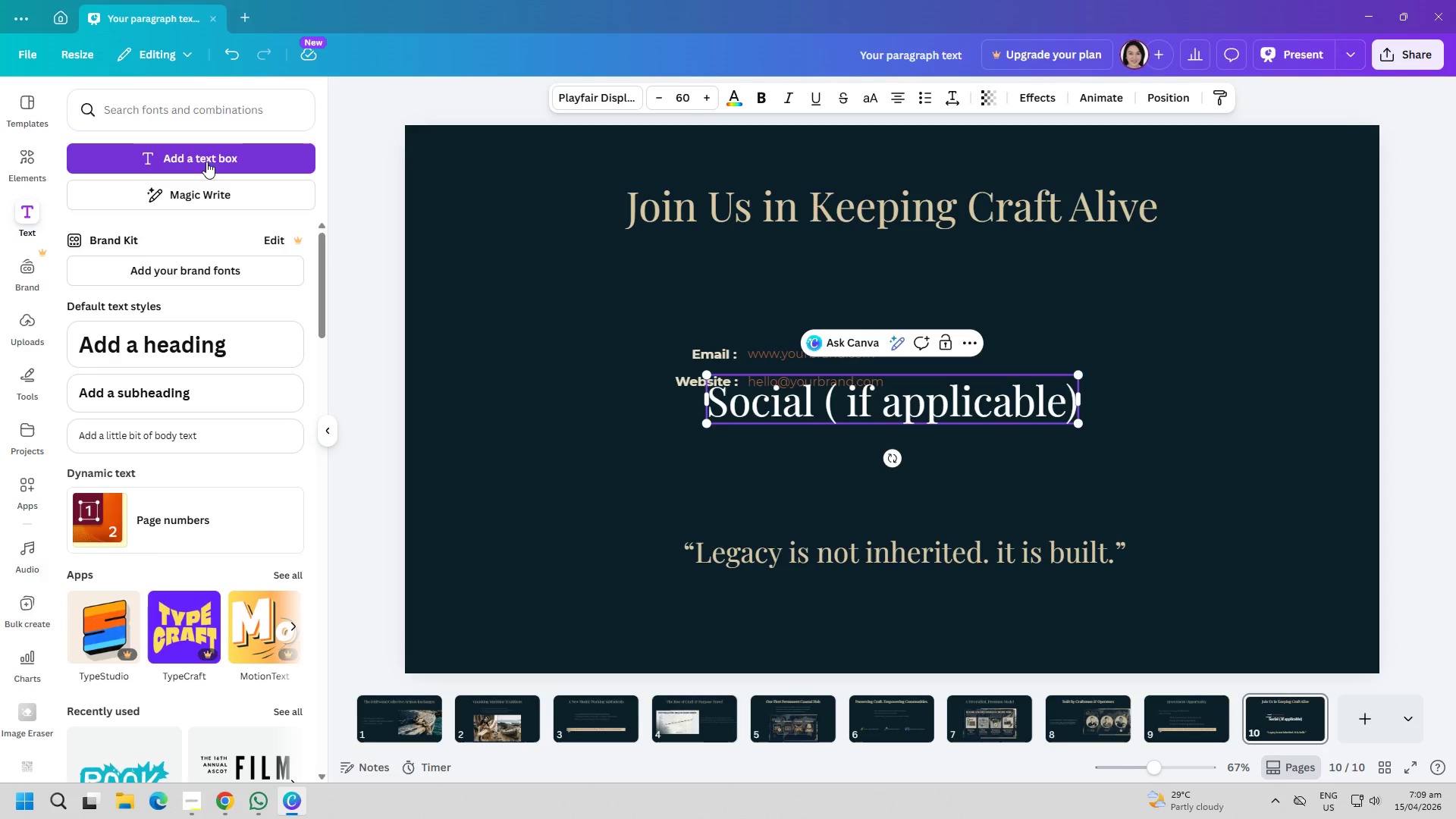 
left_click([677, 475])
 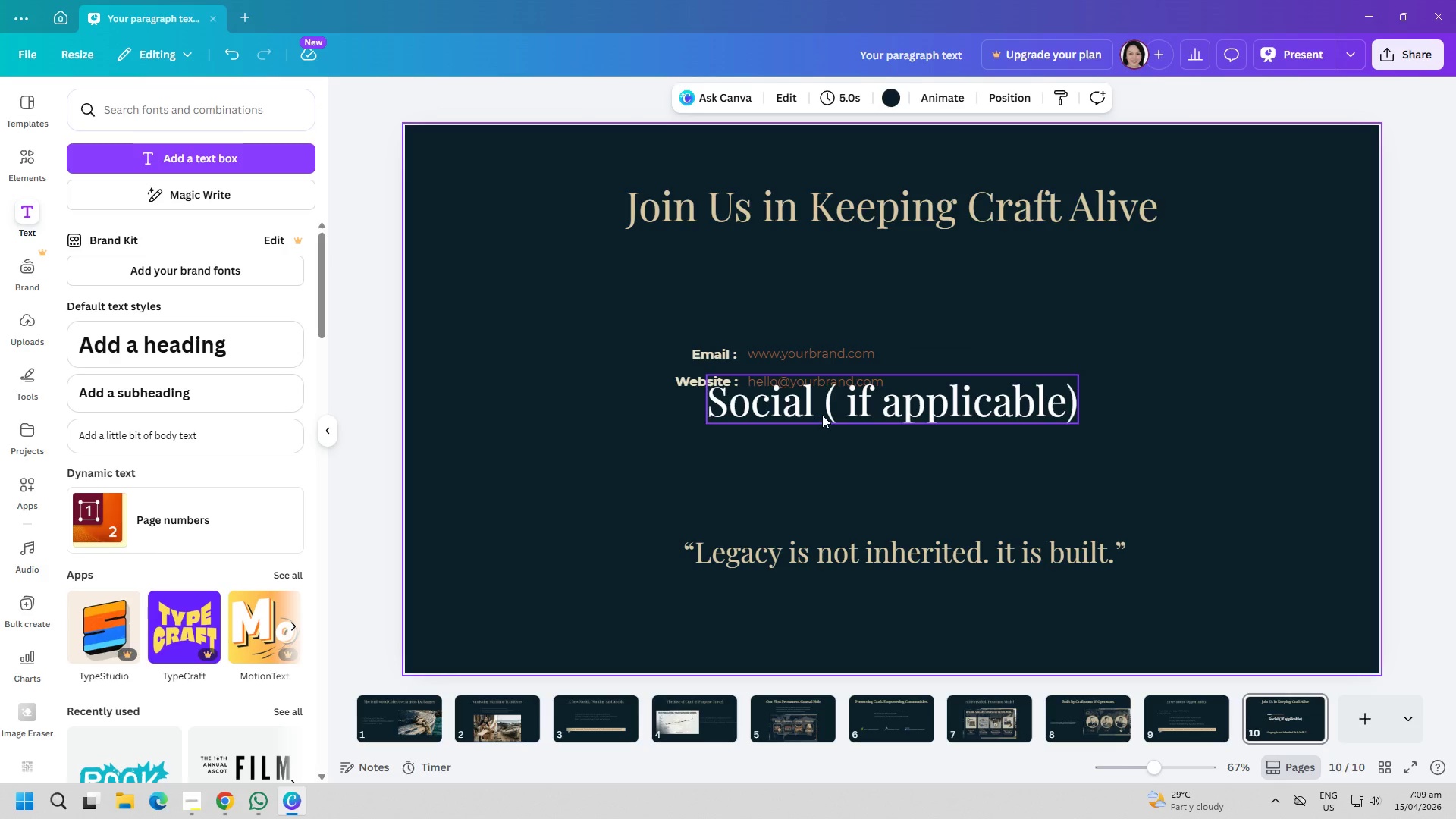 
left_click_drag(start_coordinate=[822, 415], to_coordinate=[816, 475])
 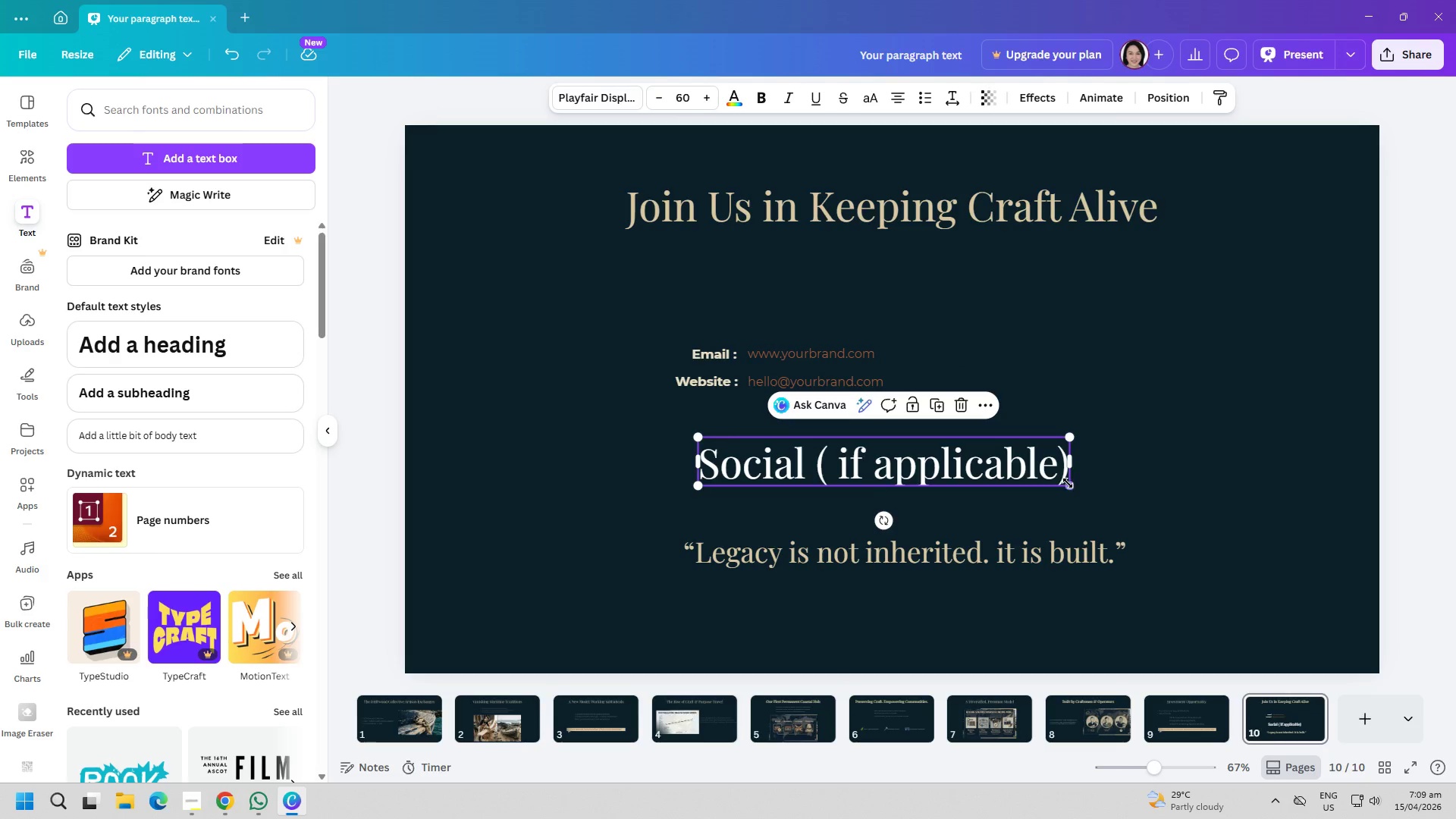 
left_click_drag(start_coordinate=[1068, 483], to_coordinate=[845, 469])
 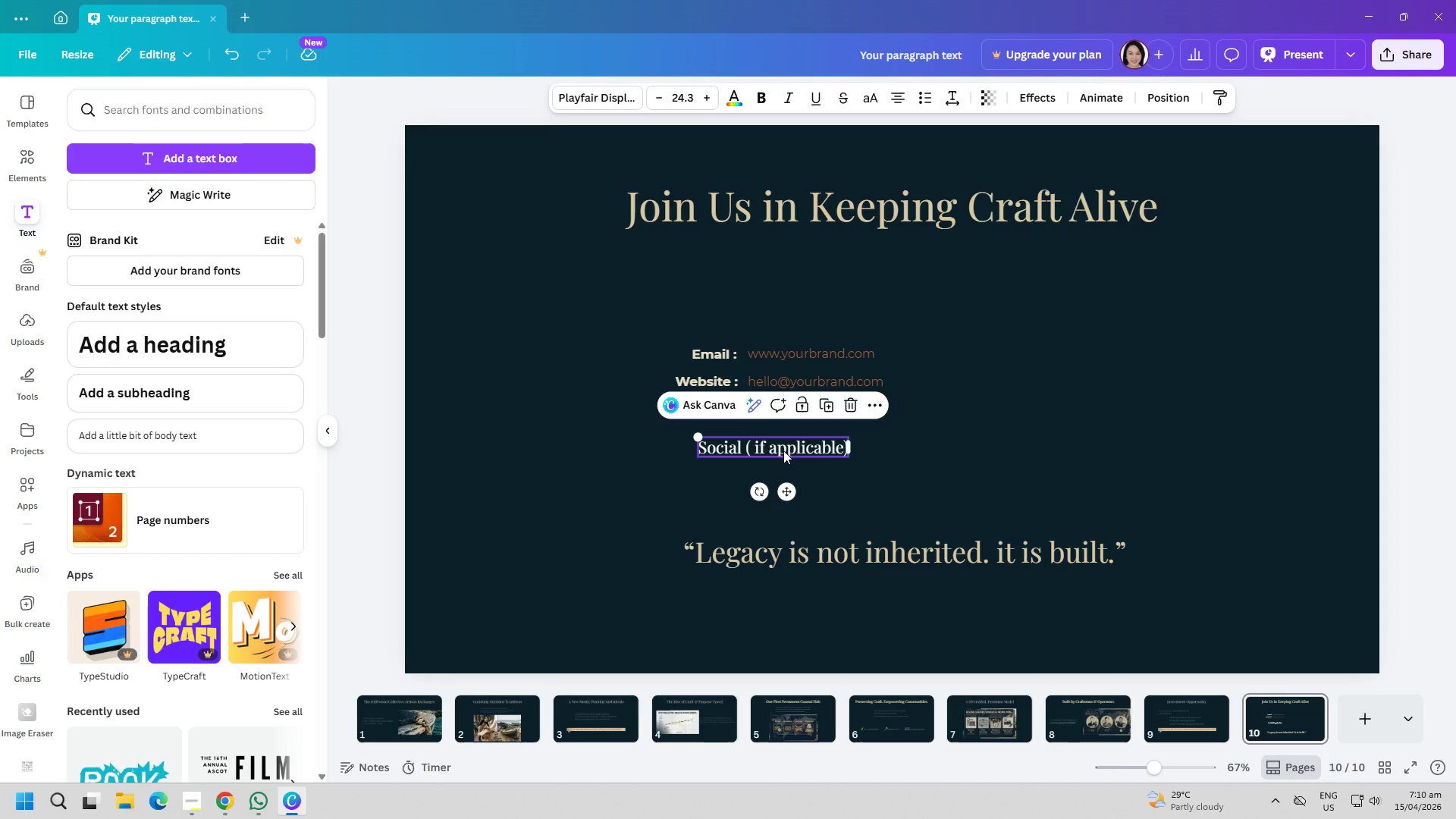 
double_click([783, 450])
 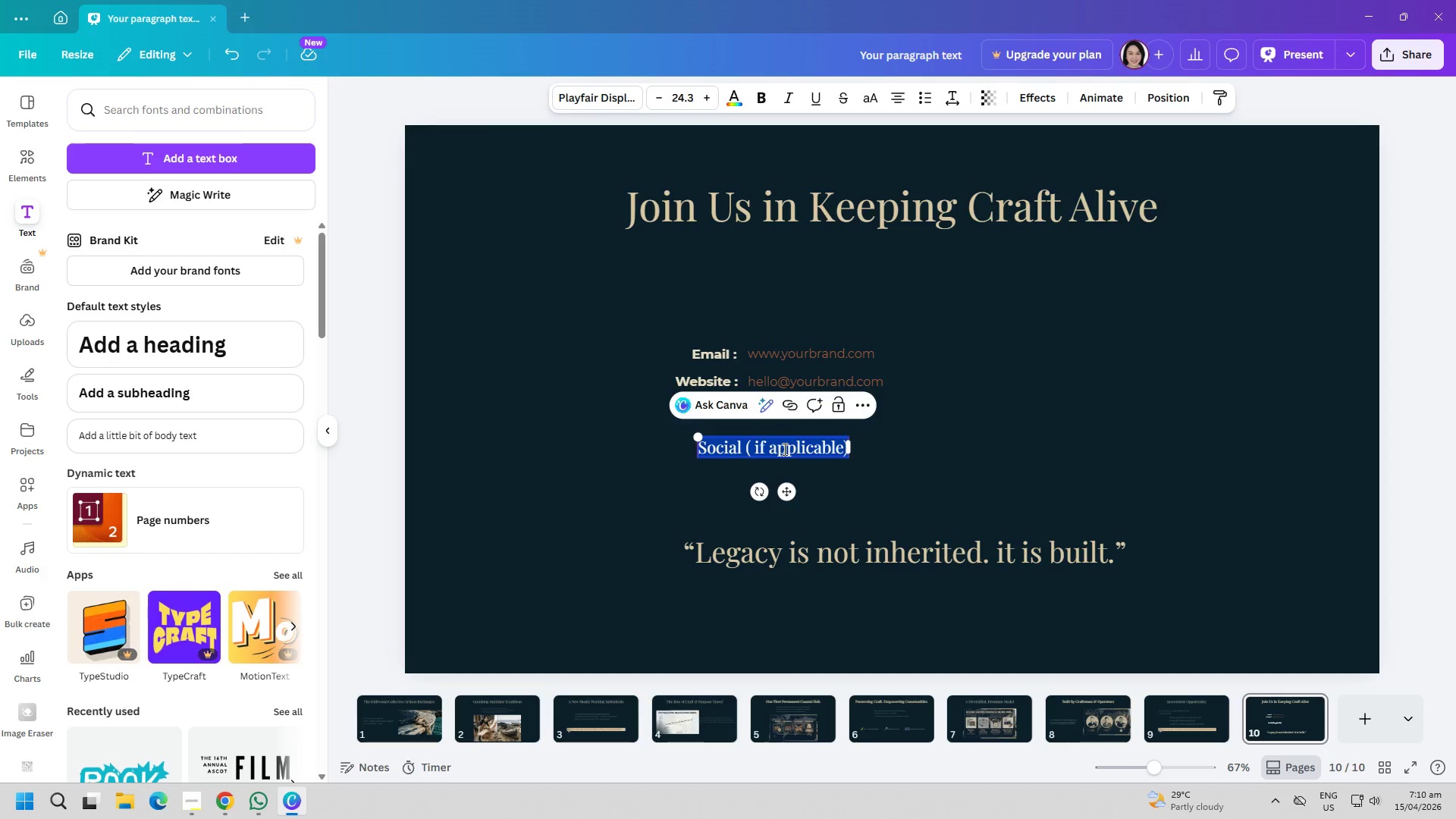 
key(Delete)
 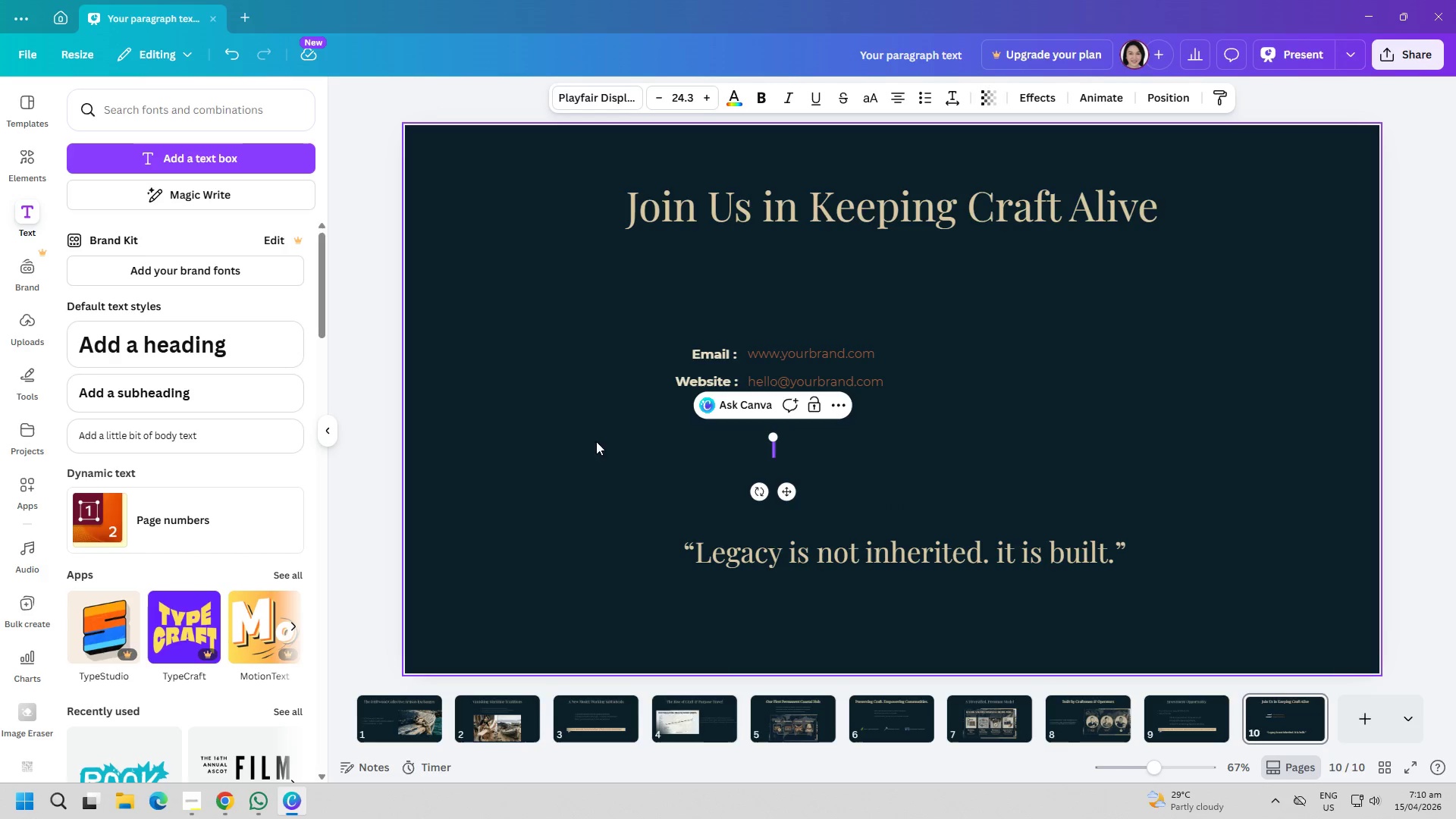 
left_click([580, 441])
 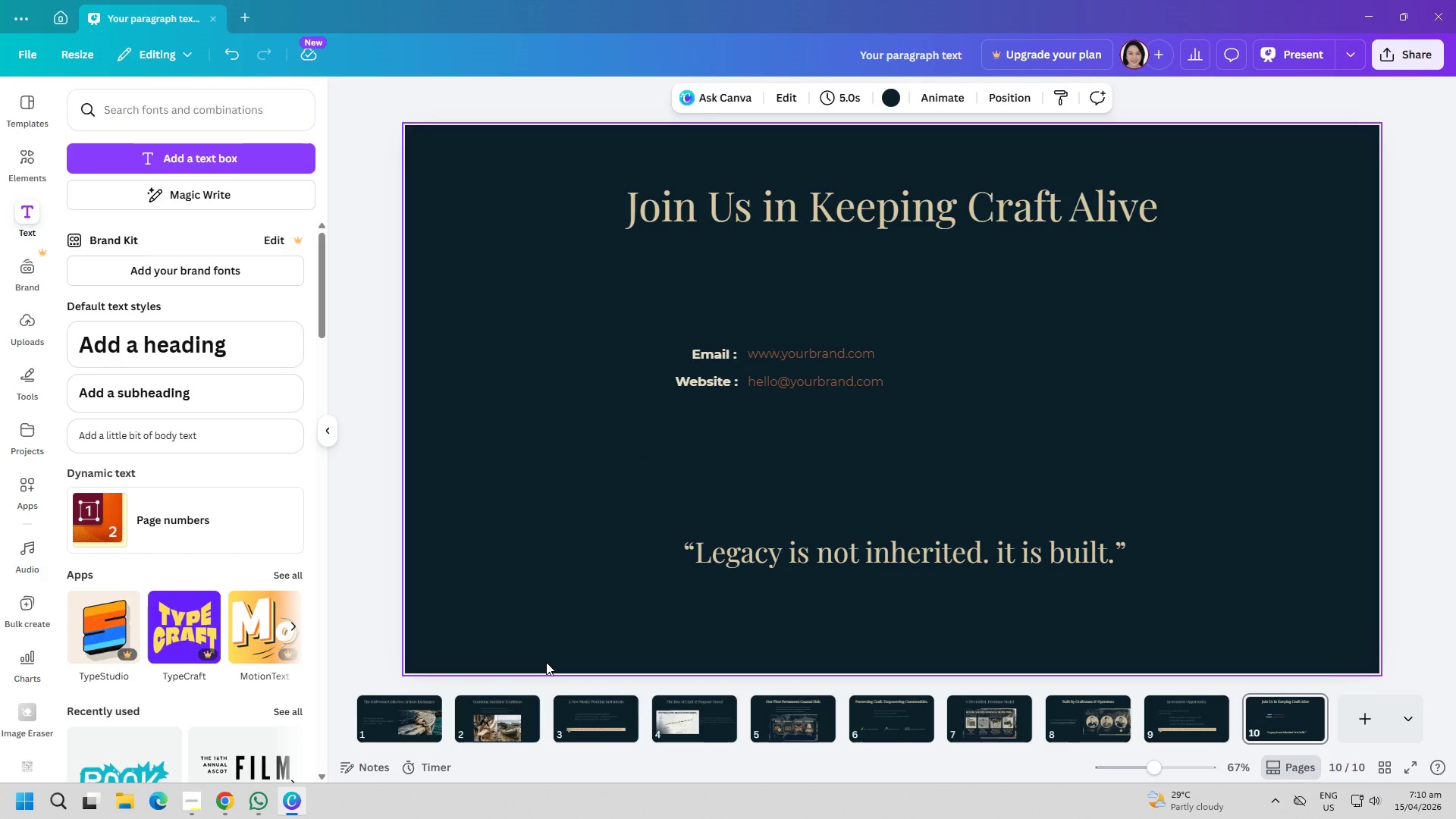 
wait(34.28)
 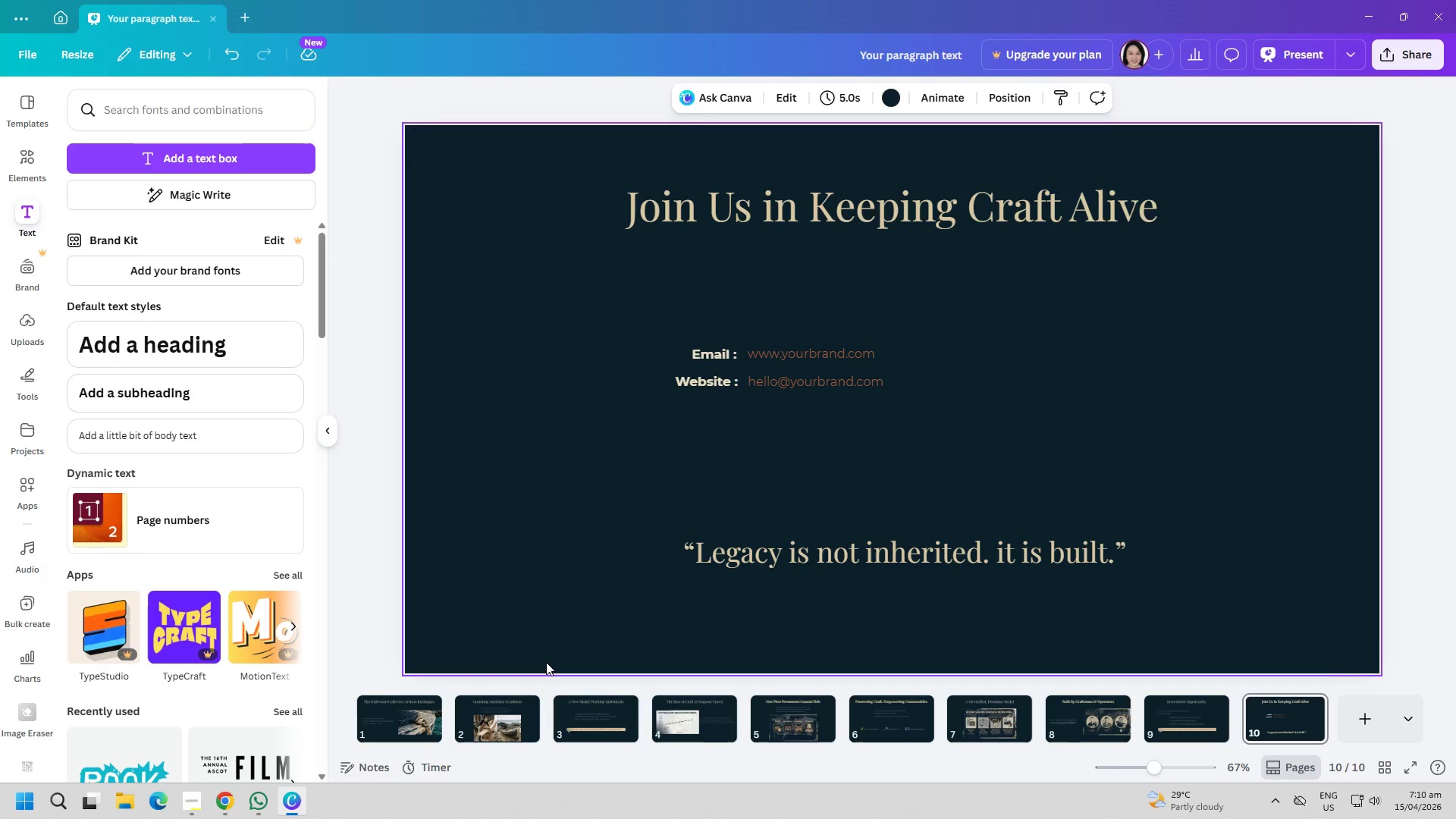 
left_click([196, 814])